 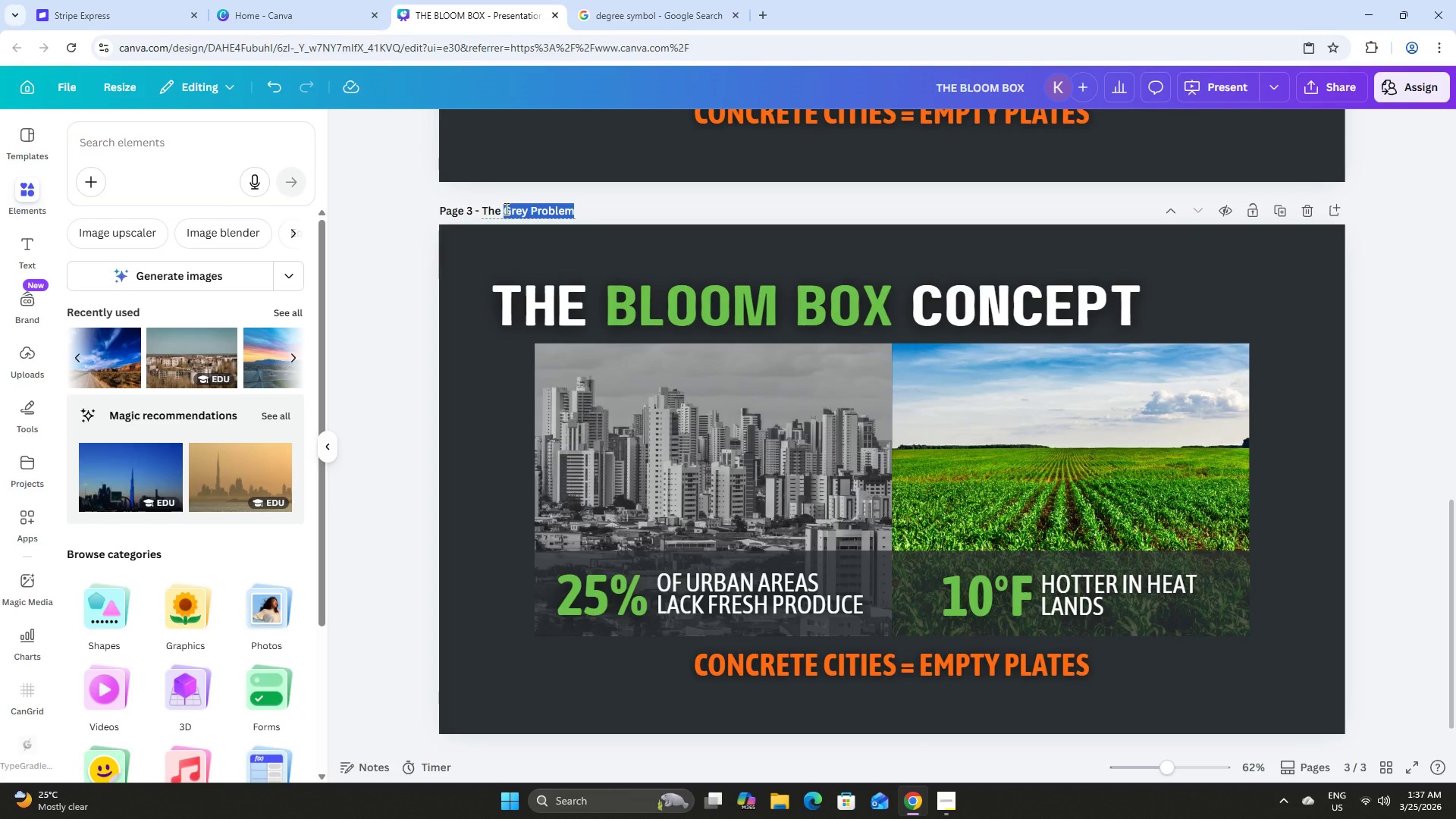 
type(Bloom Box Concept)
 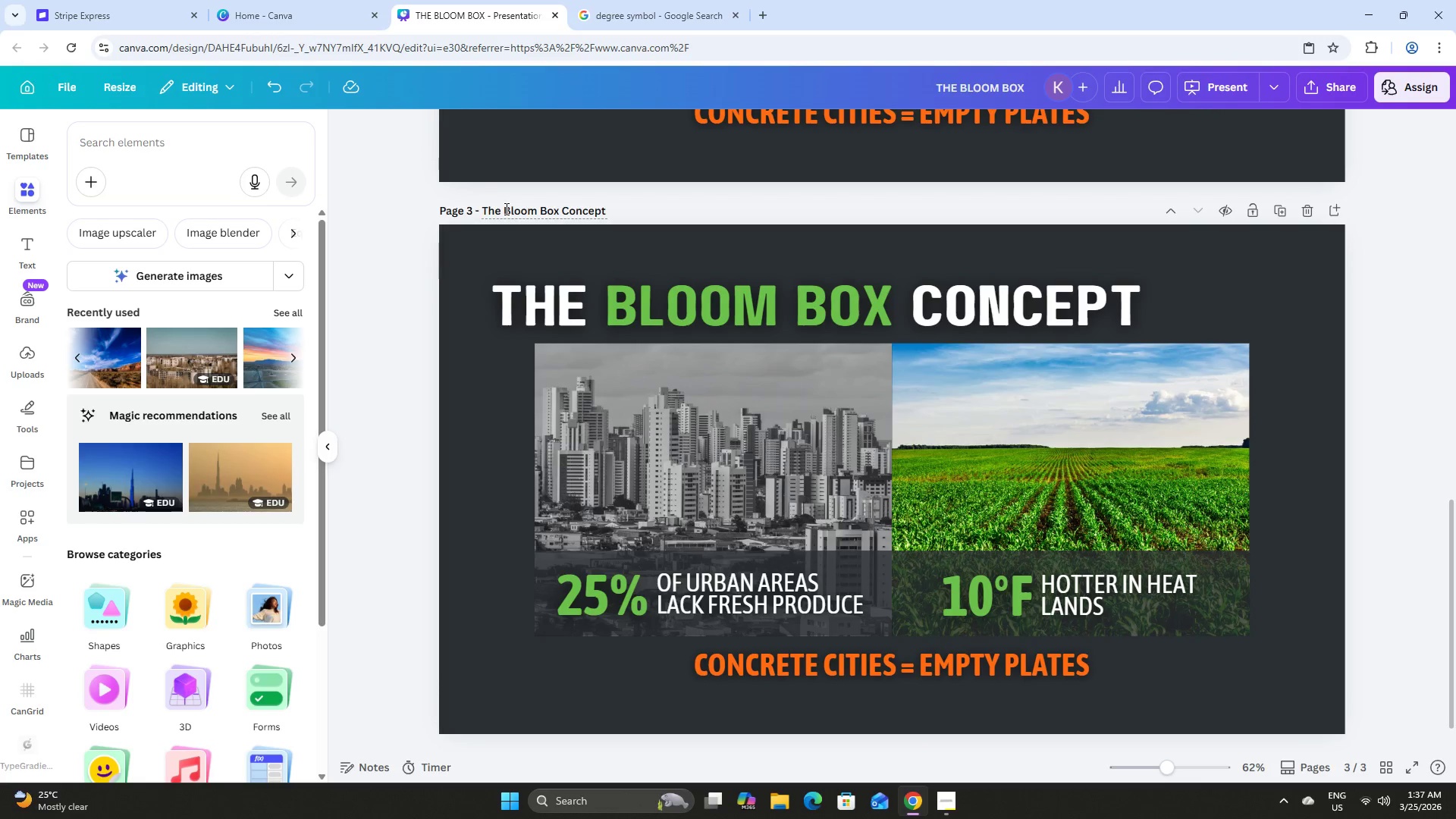 
scroll: coordinate [1266, 494], scroll_direction: down, amount: 9.0
 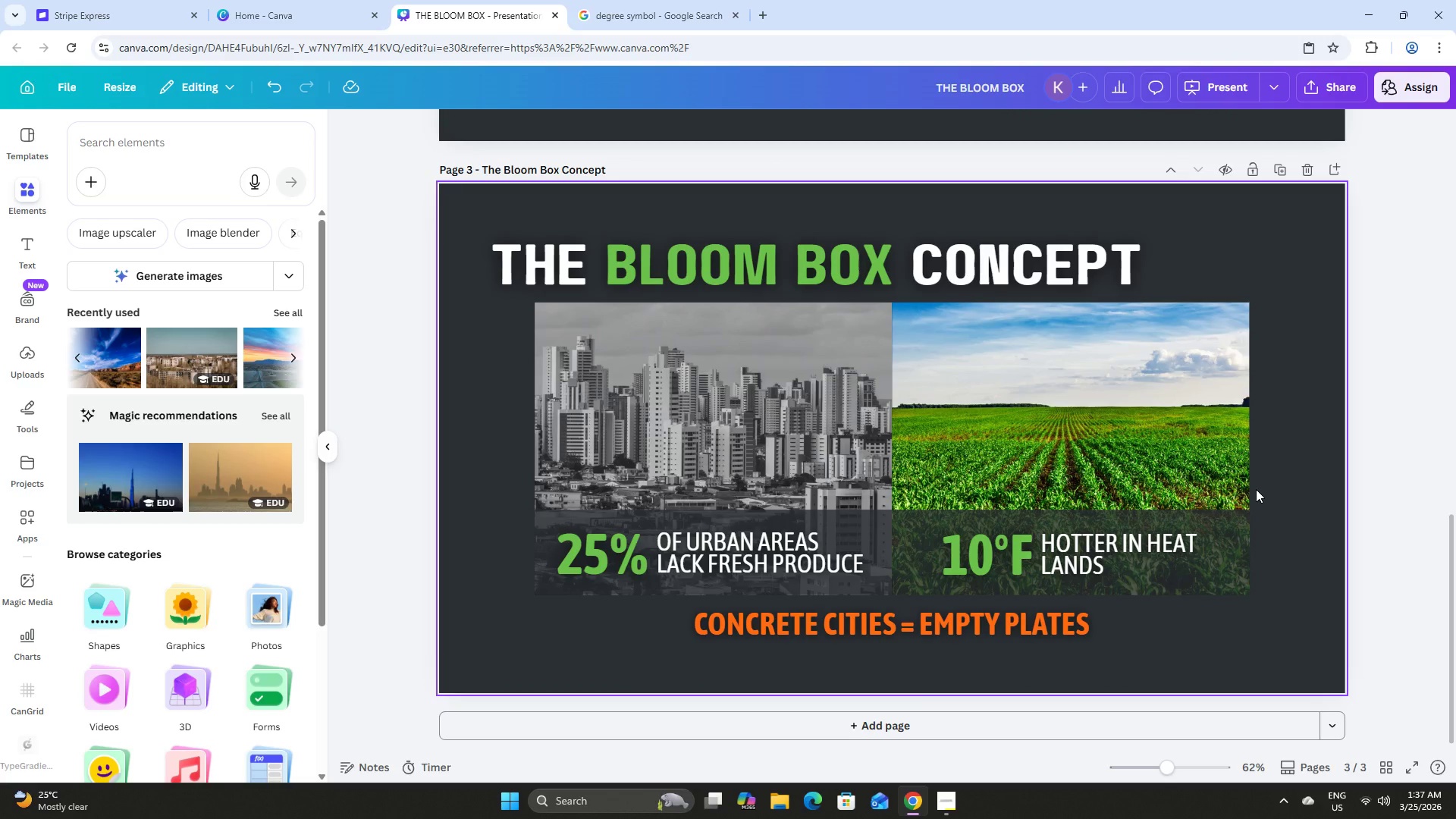 
left_click([1279, 613])
 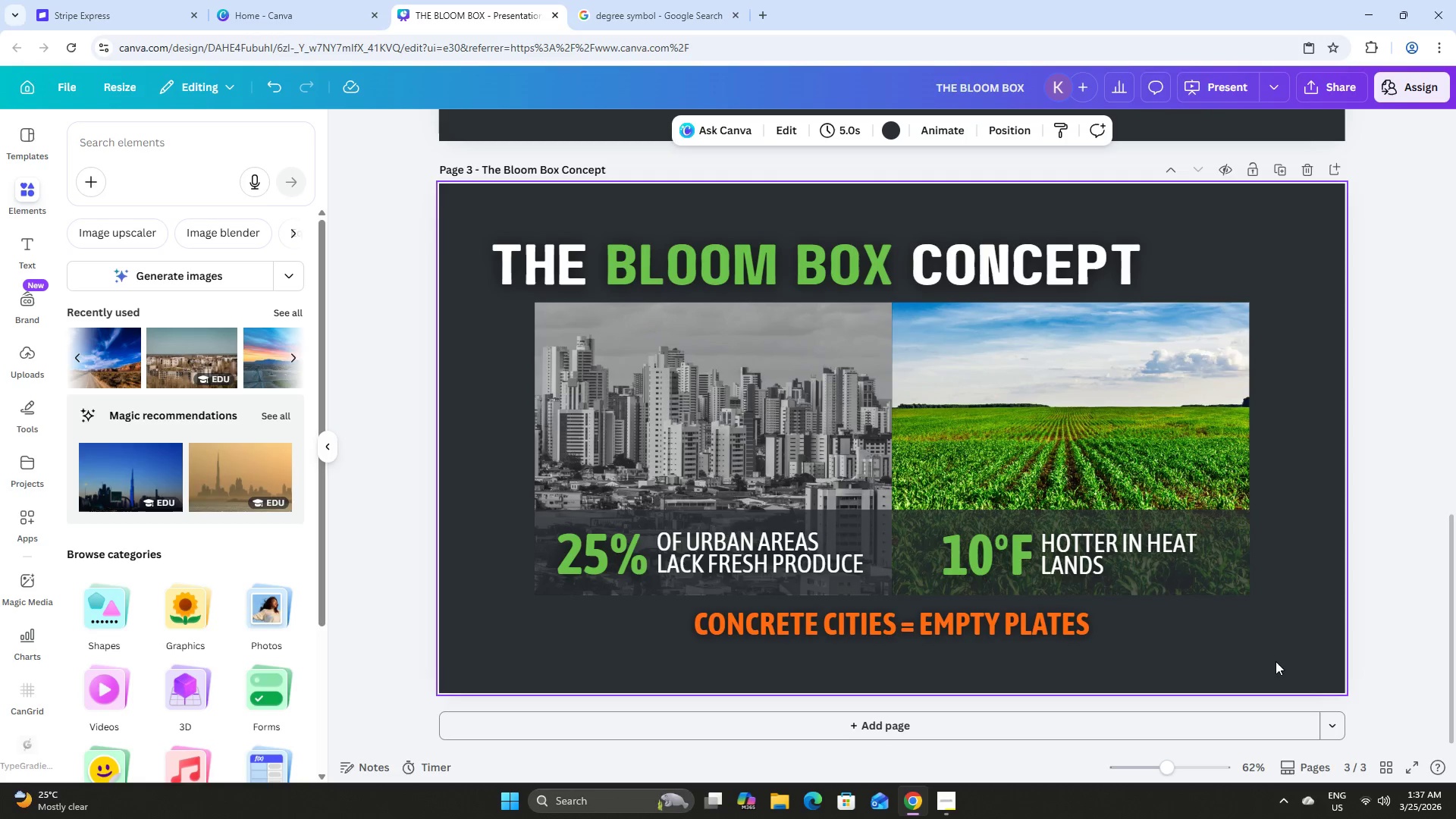 
left_click([1276, 664])
 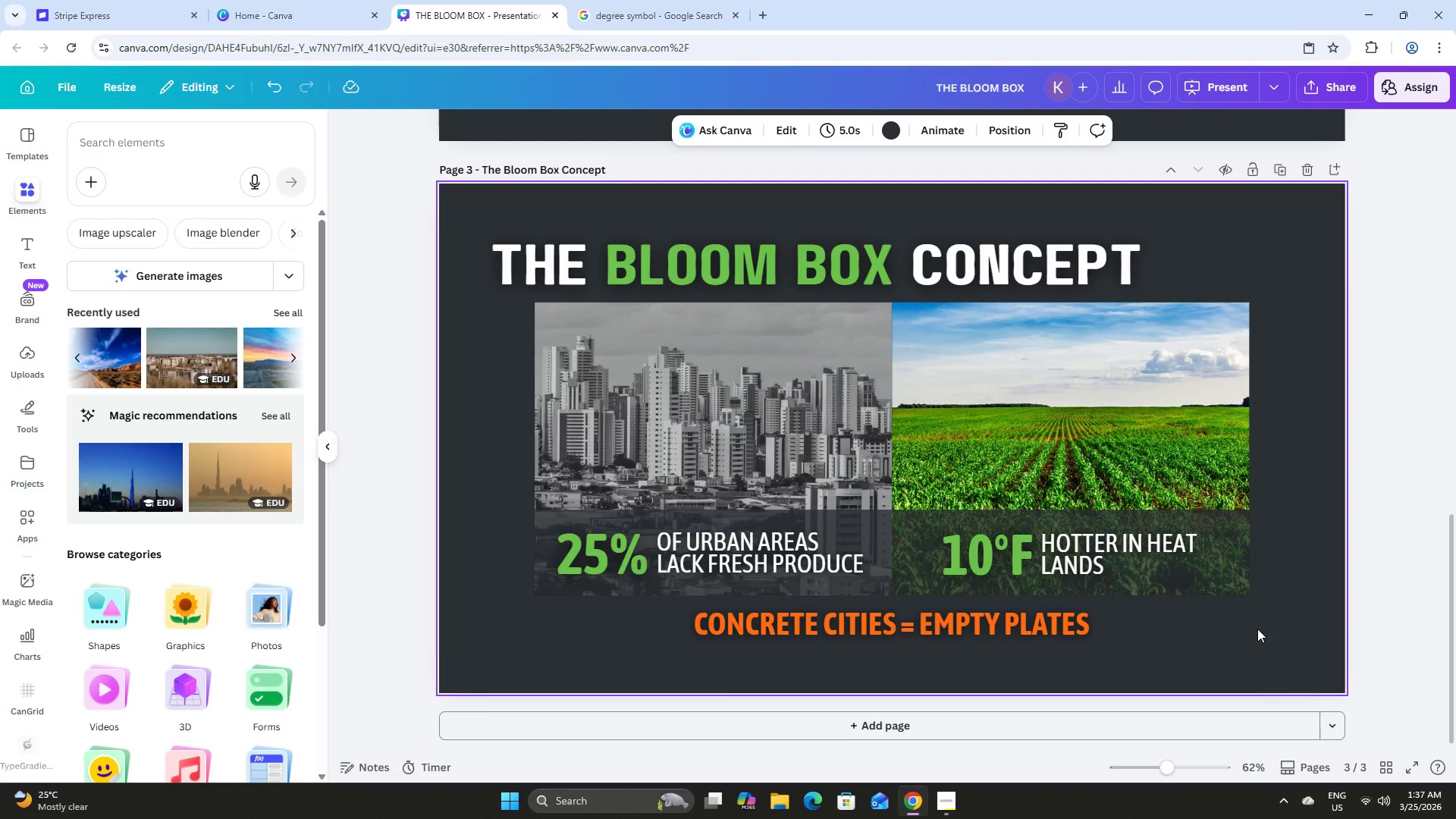 
left_click_drag(start_coordinate=[1279, 654], to_coordinate=[701, 410])
 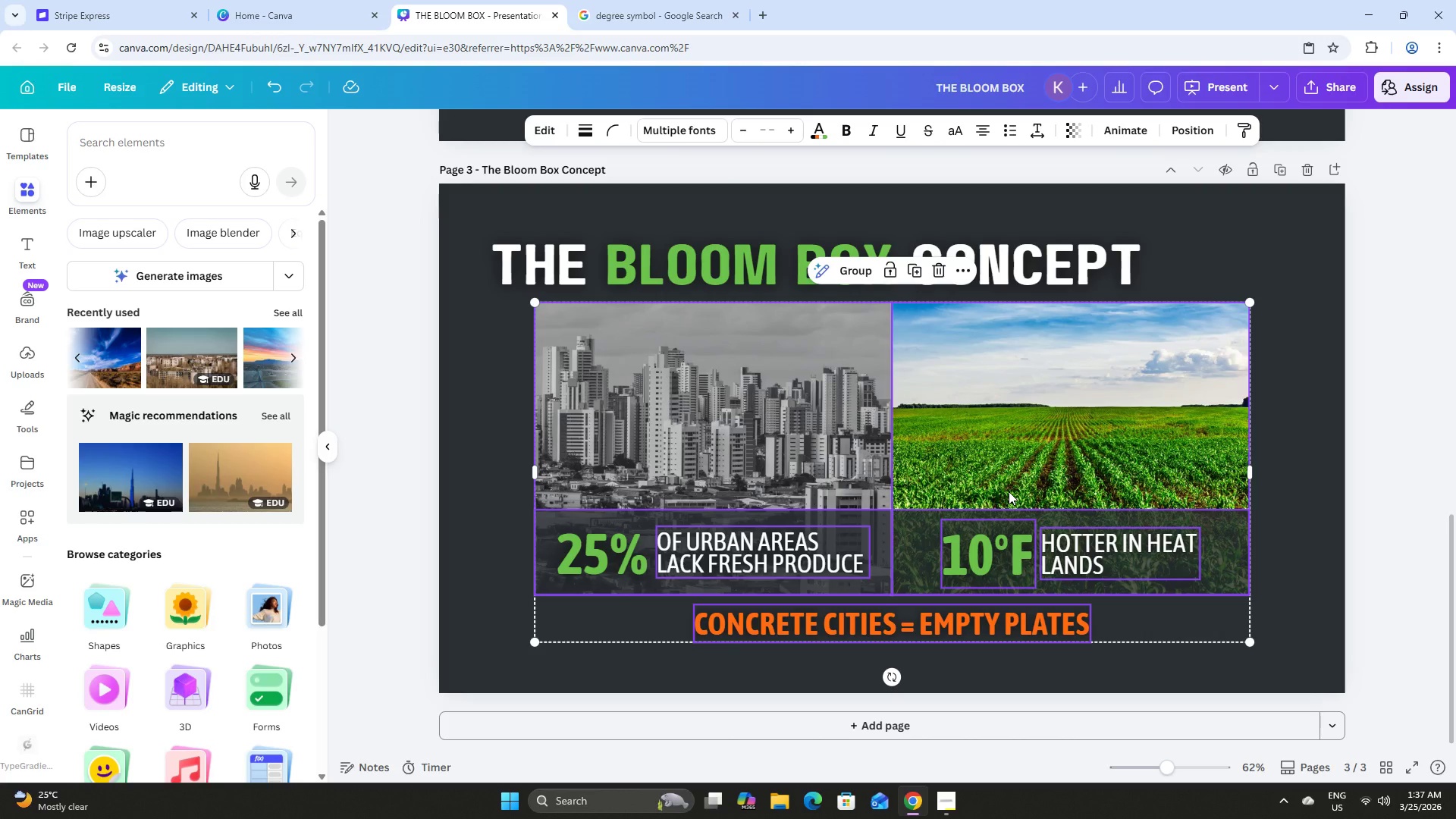 
key(Backspace)
 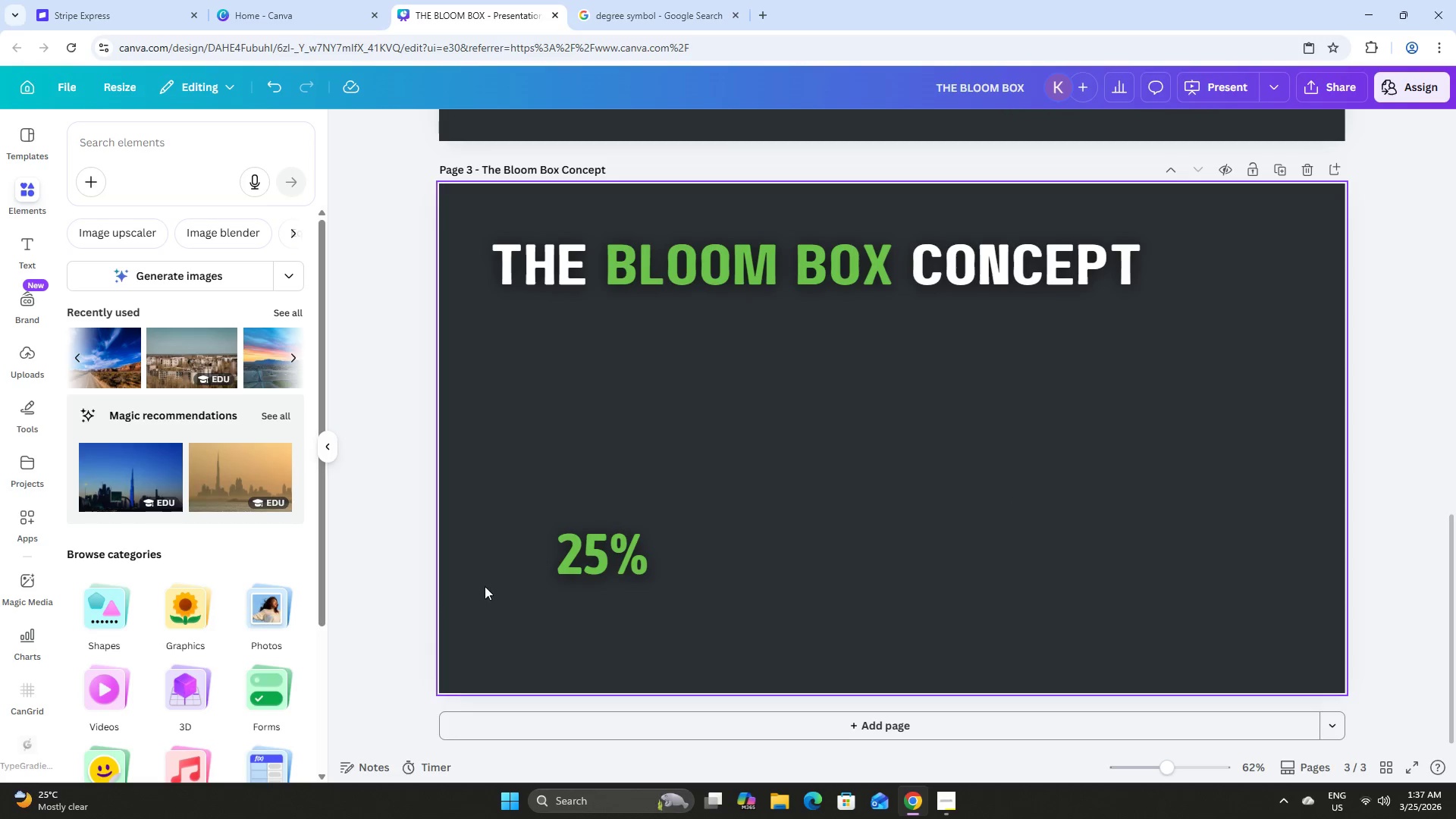 
left_click([567, 563])
 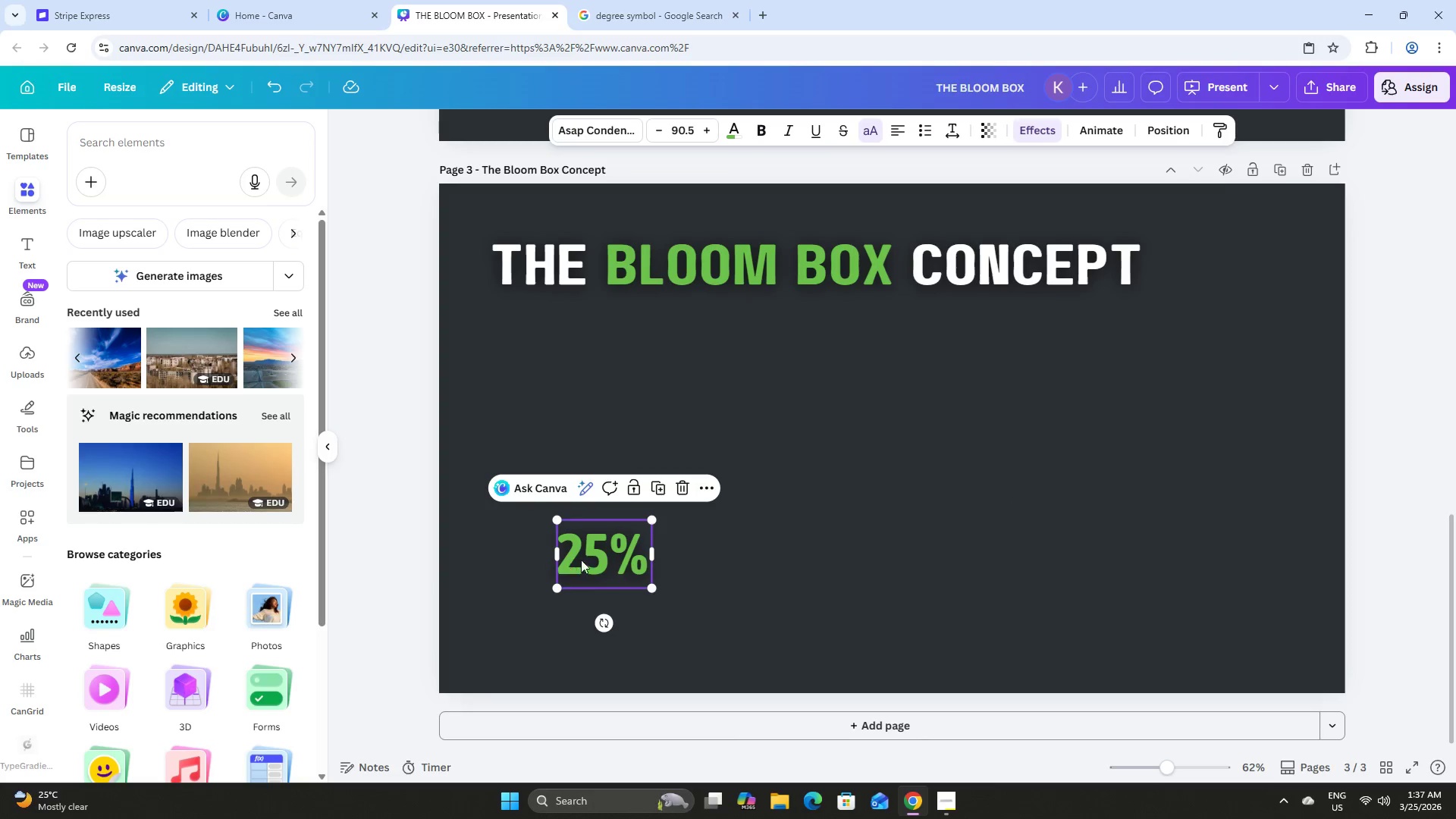 
key(Backspace)
 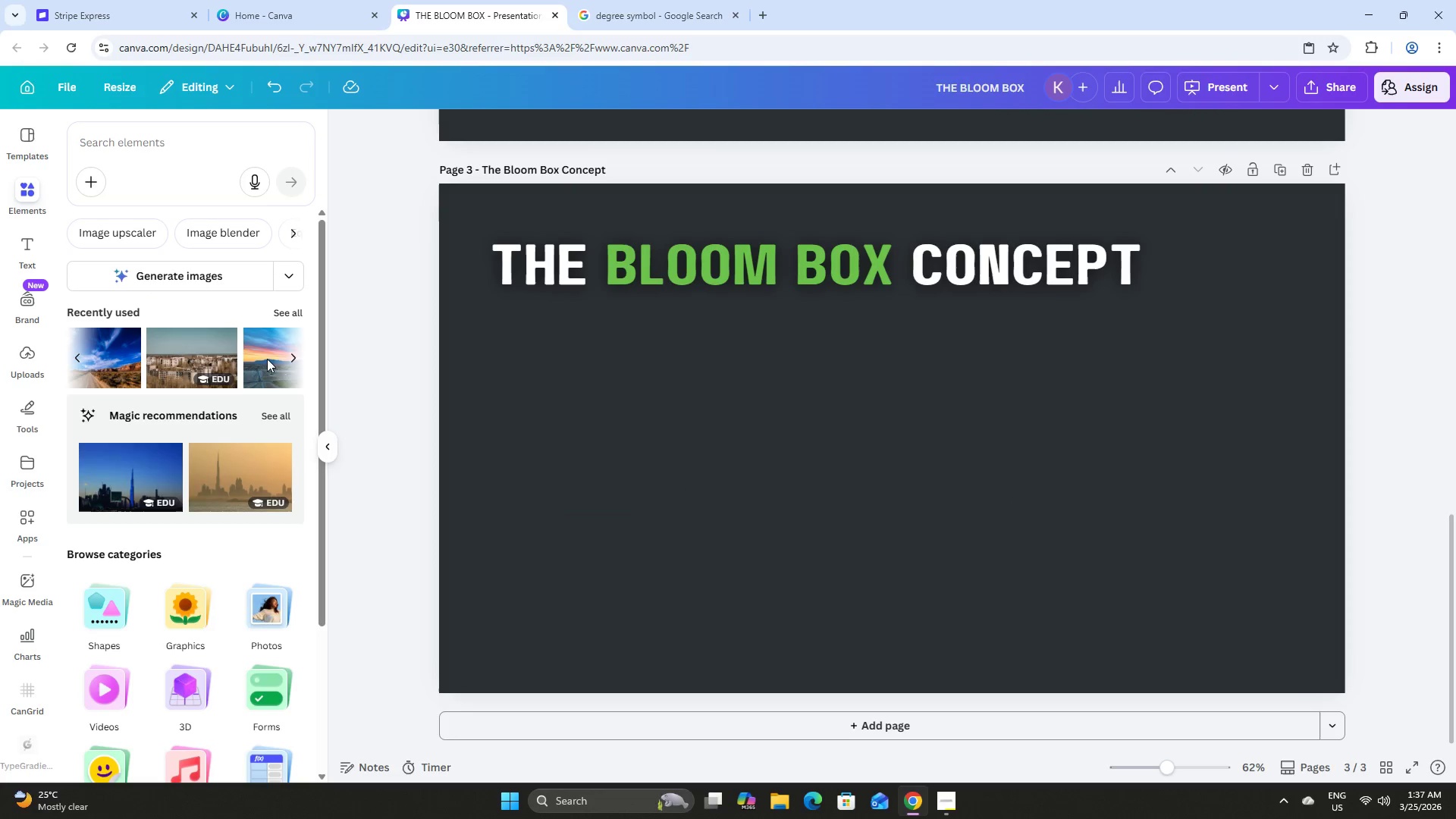 
double_click([295, 359])
 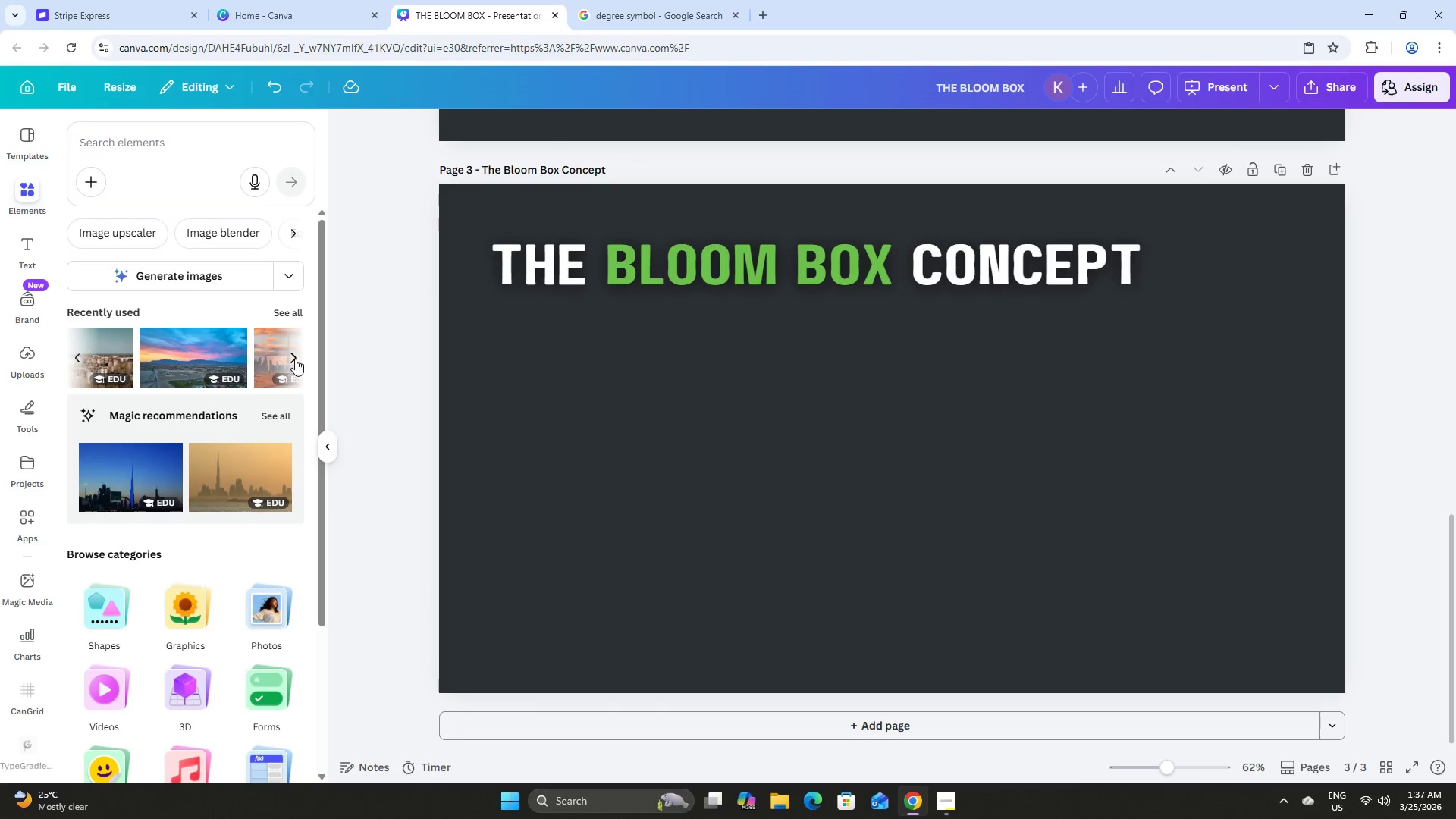 
triple_click([295, 359])
 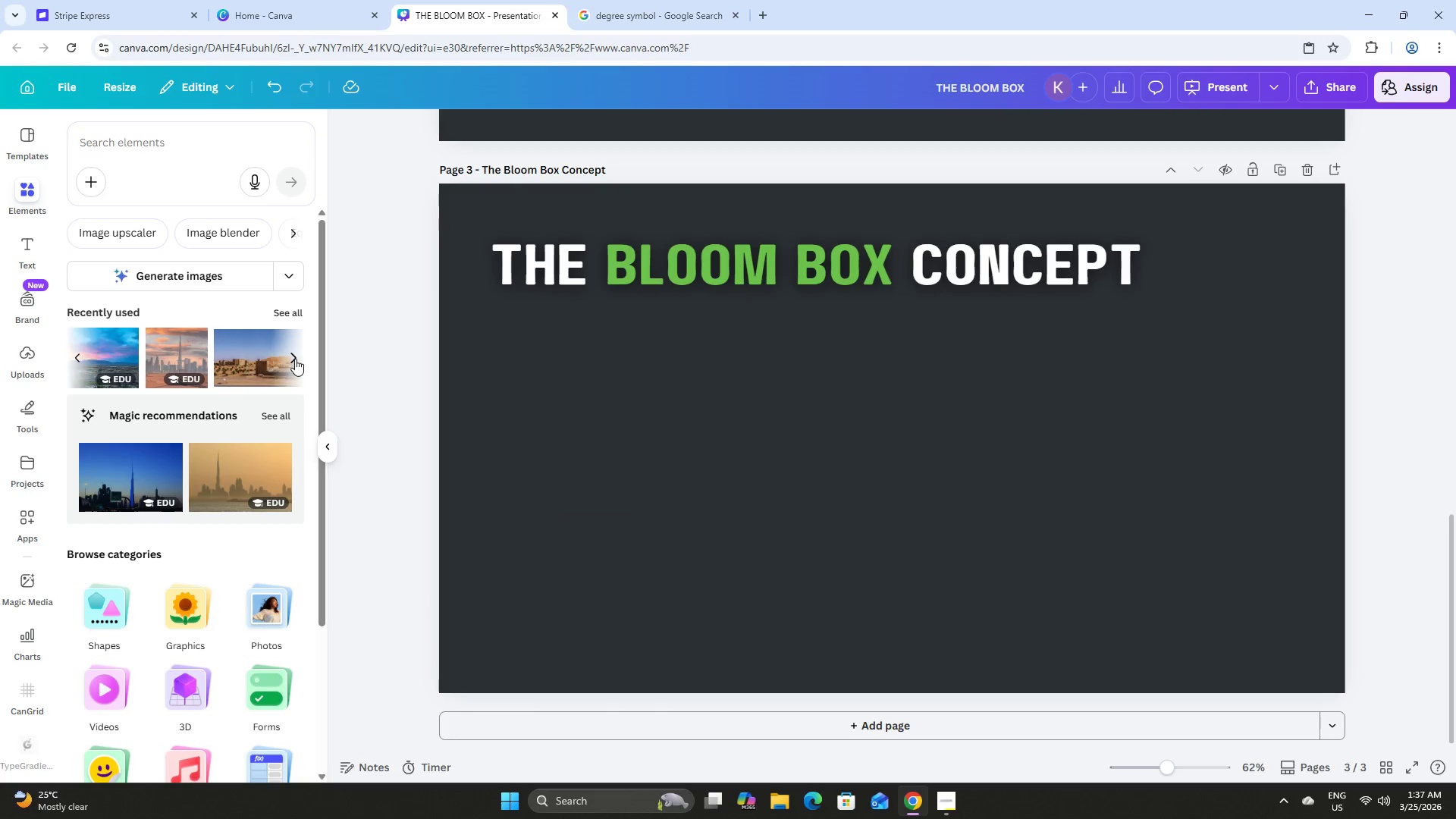 
triple_click([295, 359])
 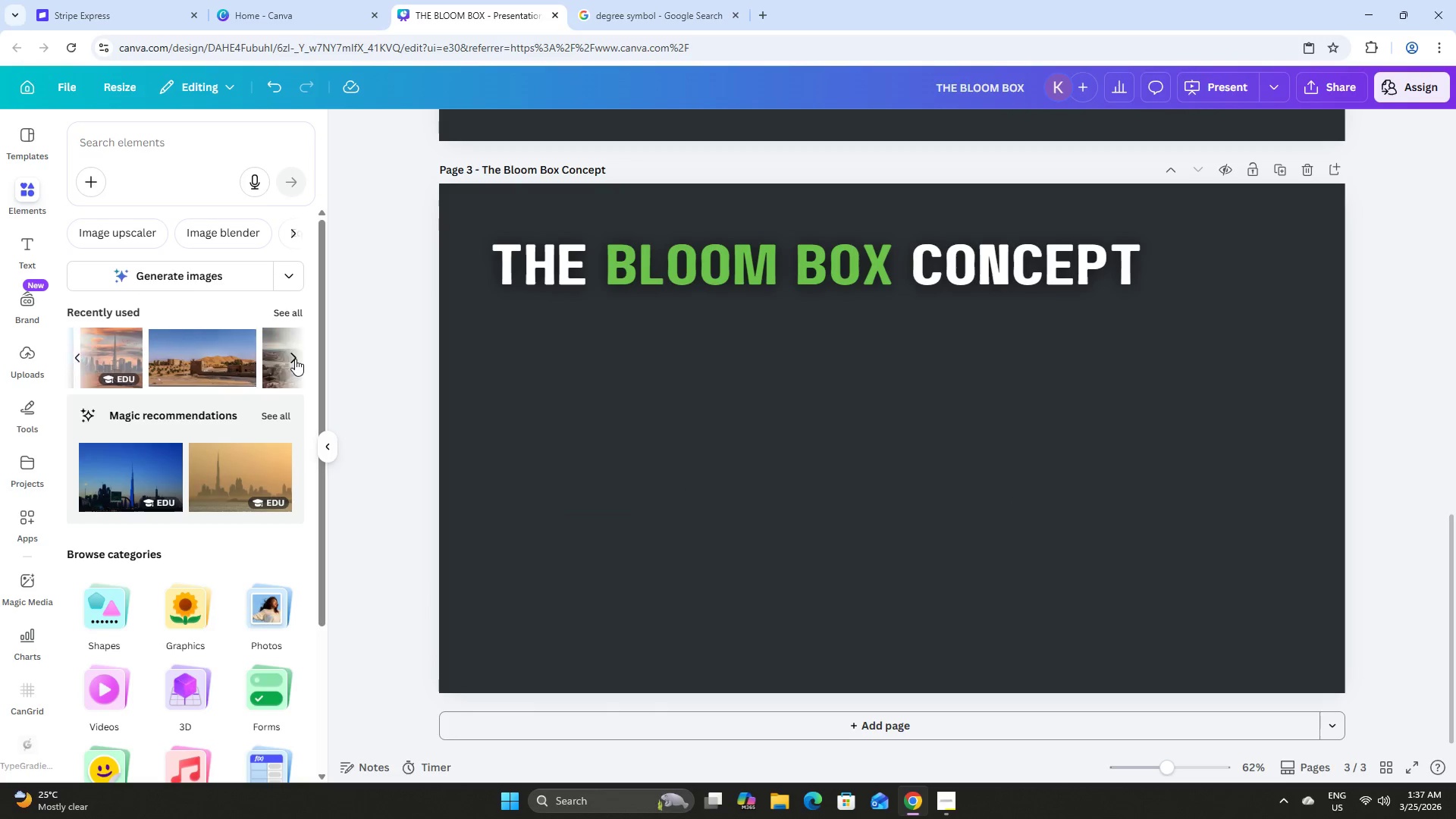 
triple_click([295, 359])
 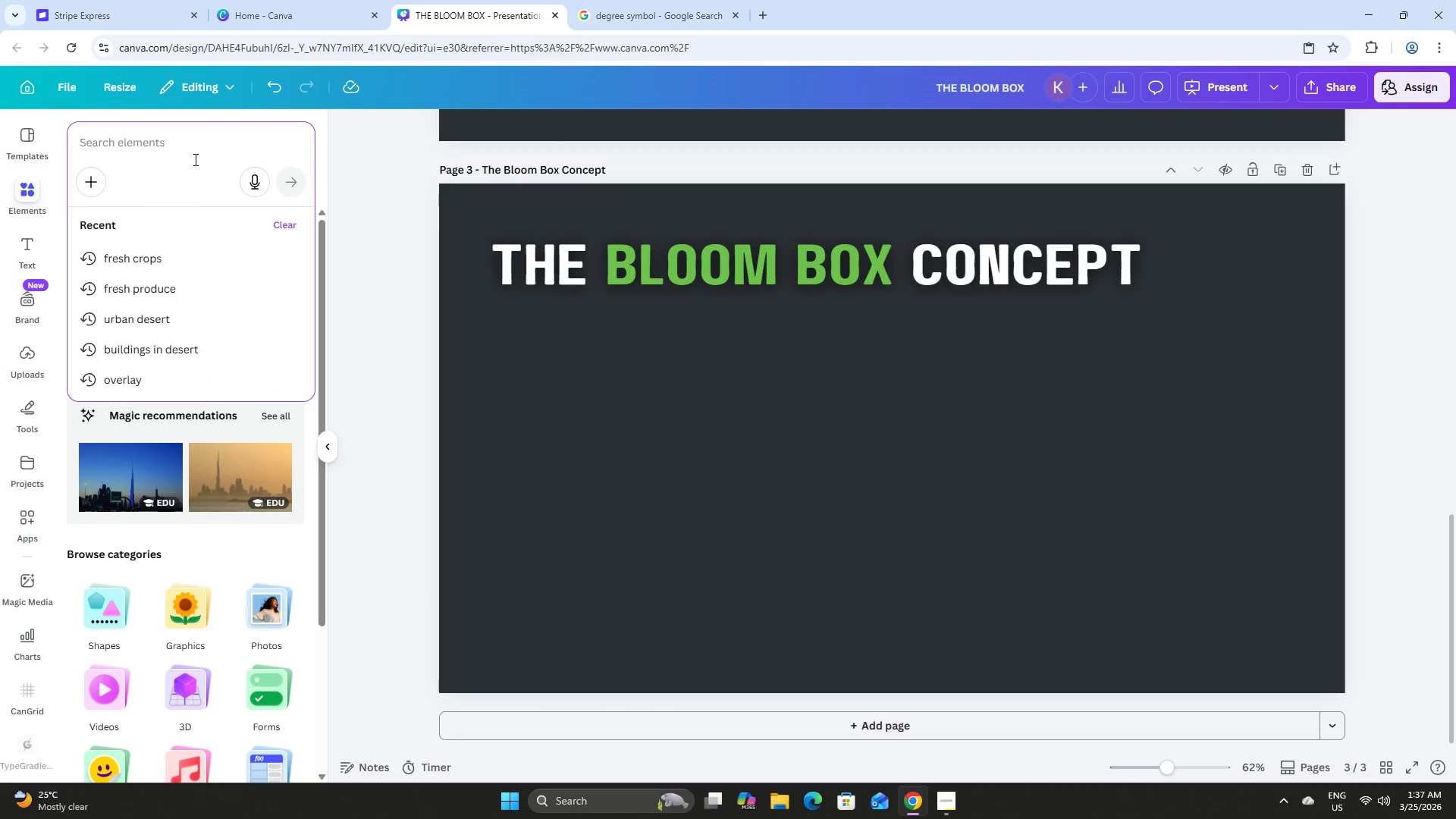 
type(container)
 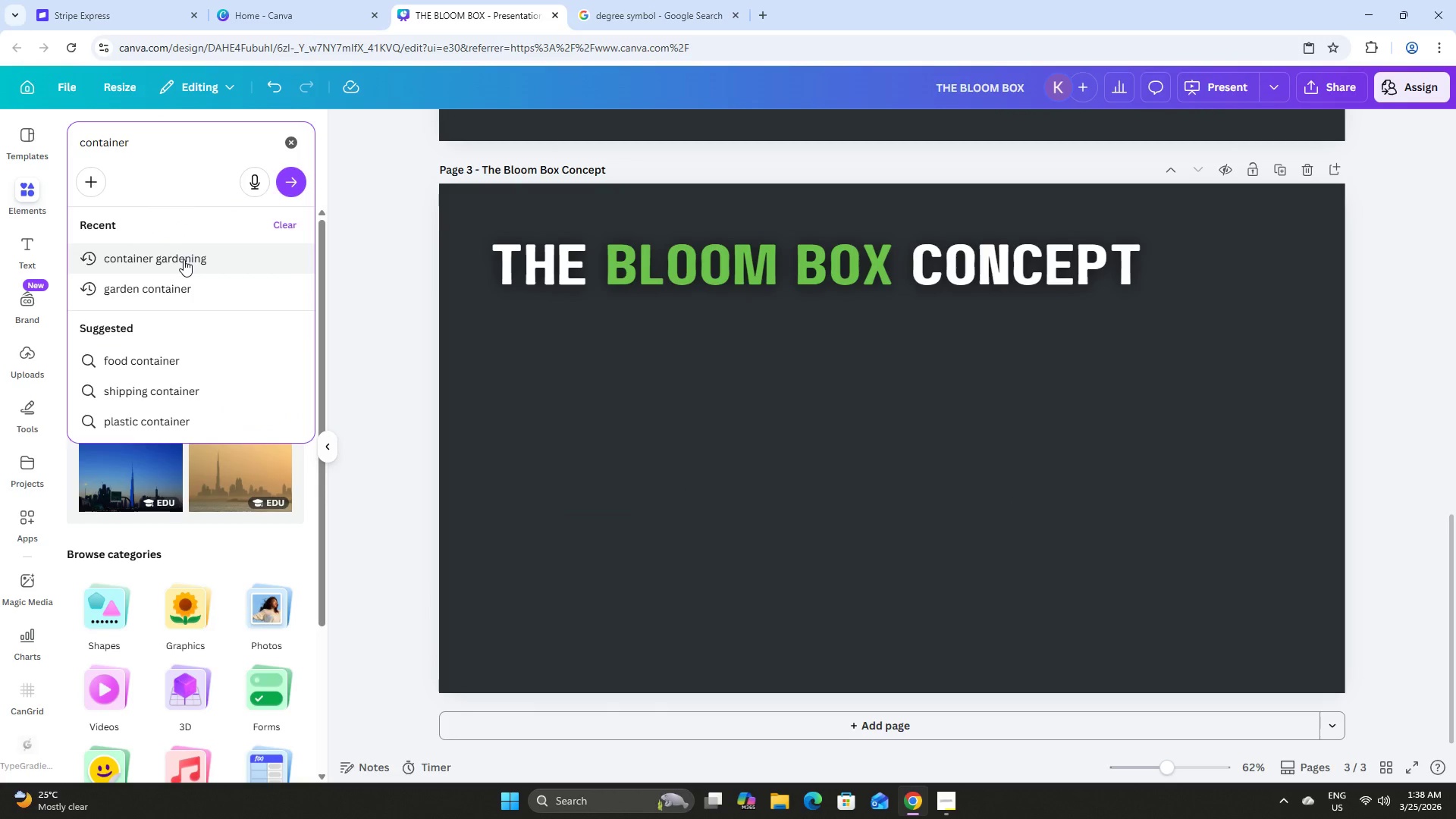 
left_click([184, 259])
 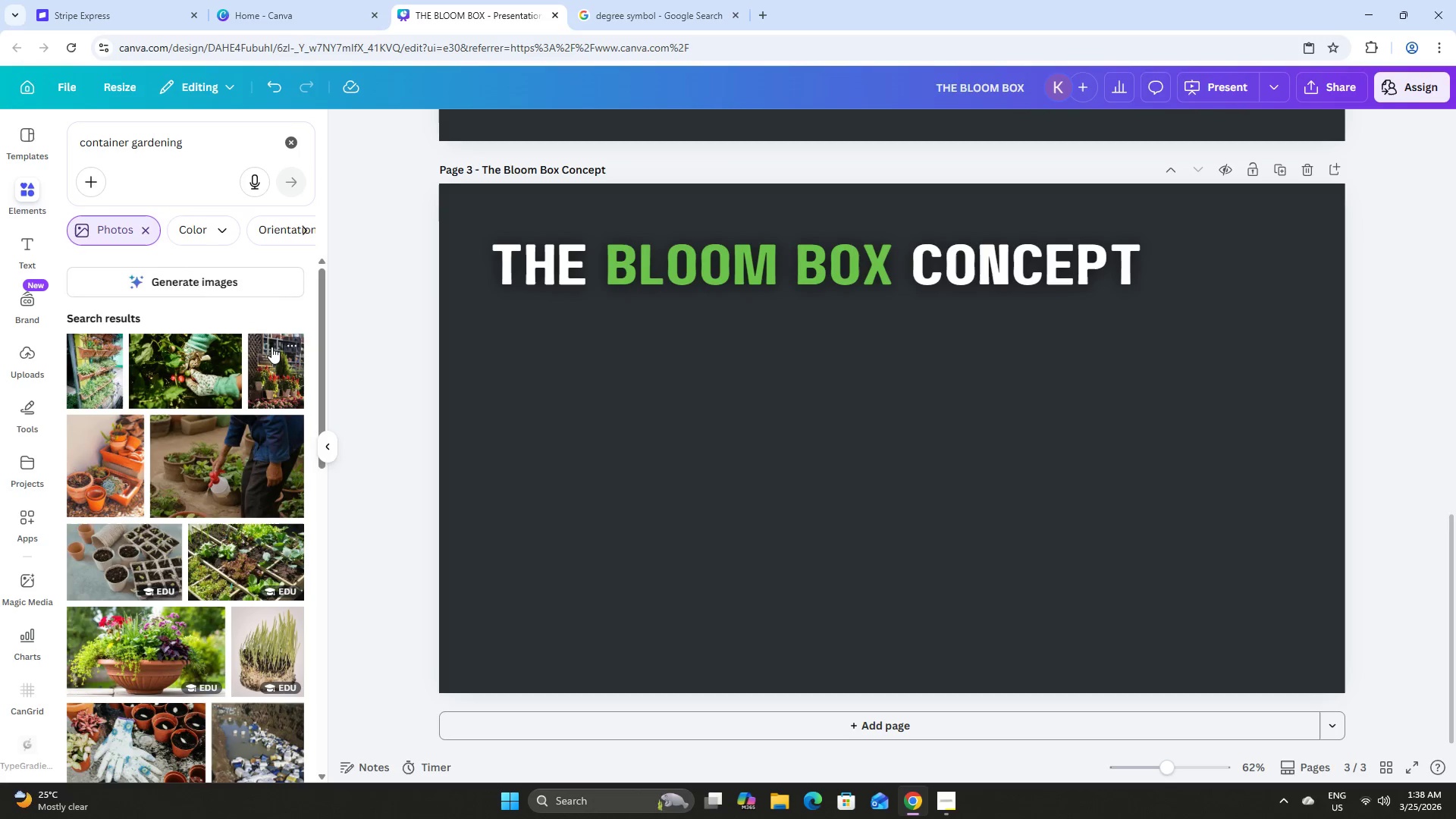 
scroll: coordinate [263, 357], scroll_direction: down, amount: 16.0
 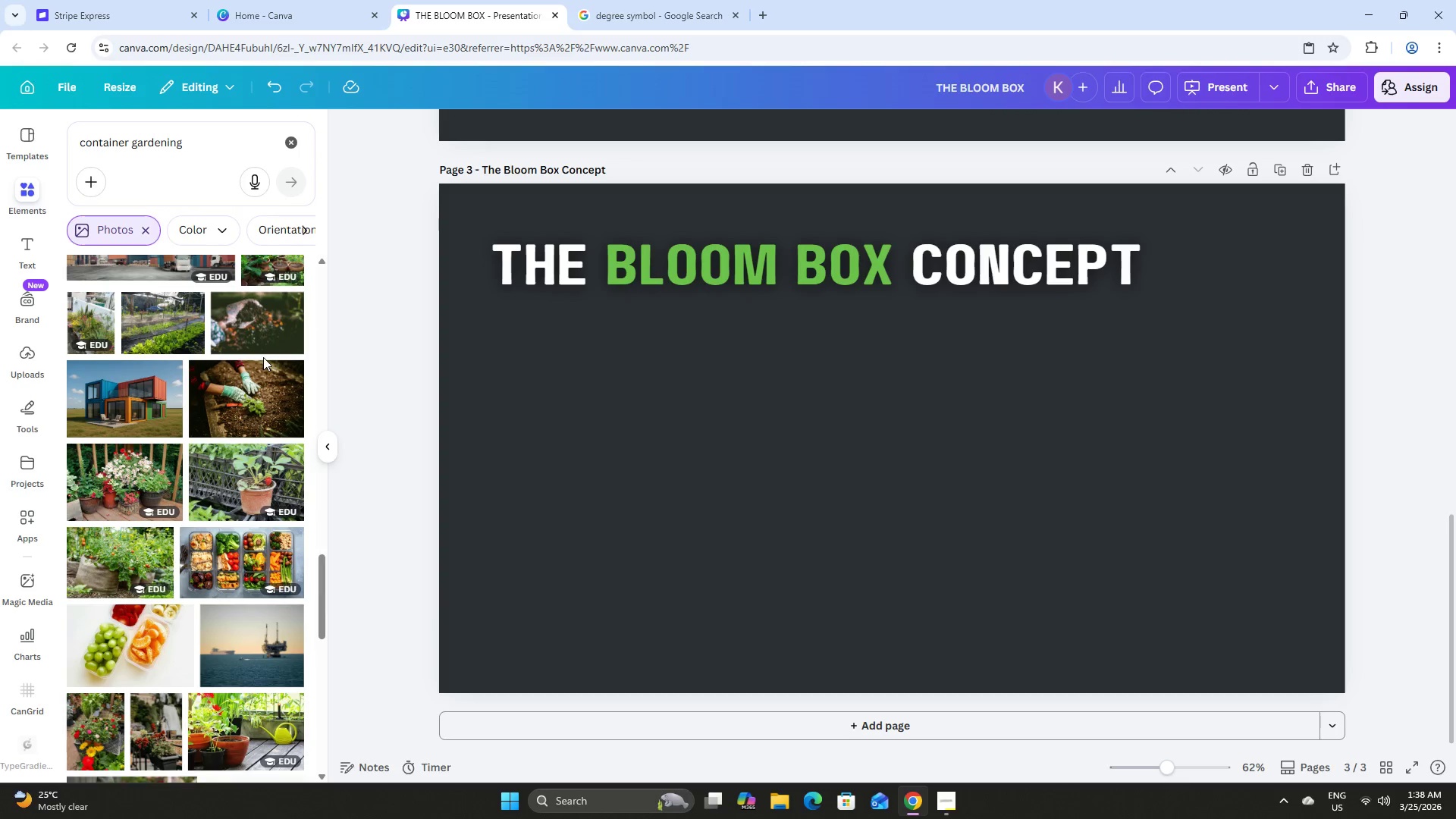 
left_click([154, 394])
 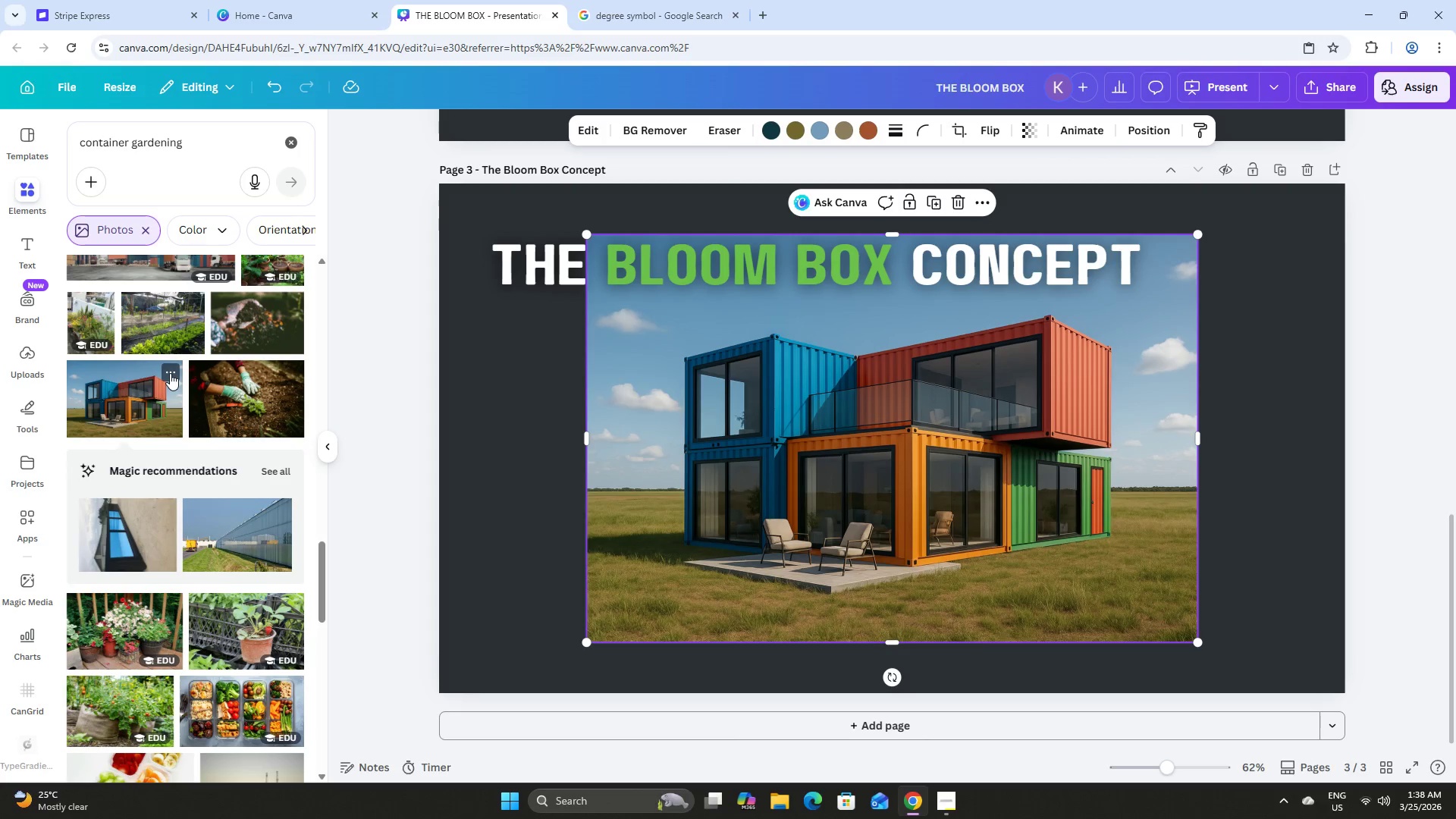 
left_click([169, 373])
 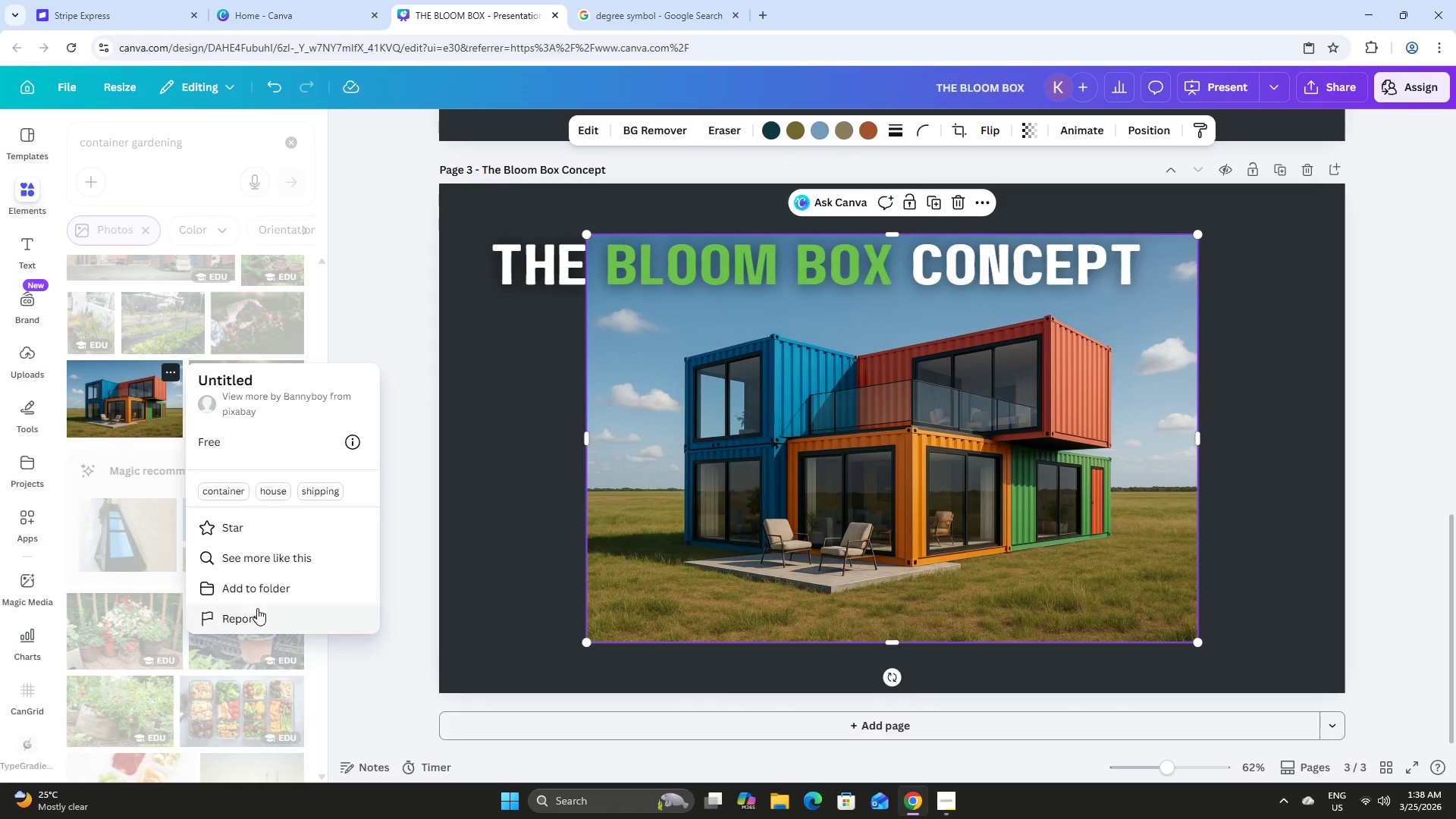 
left_click([265, 563])
 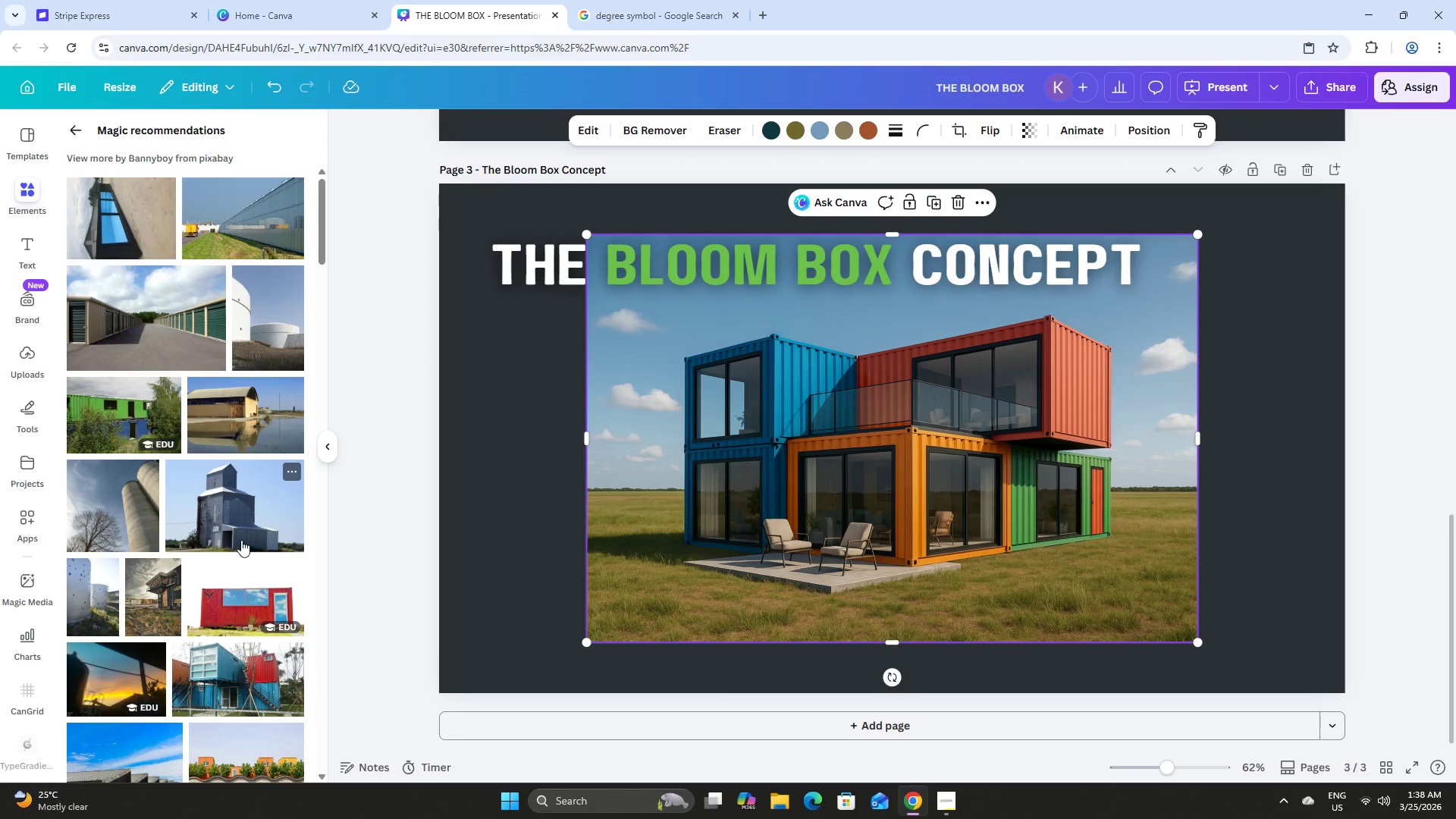 
scroll: coordinate [237, 477], scroll_direction: down, amount: 19.0
 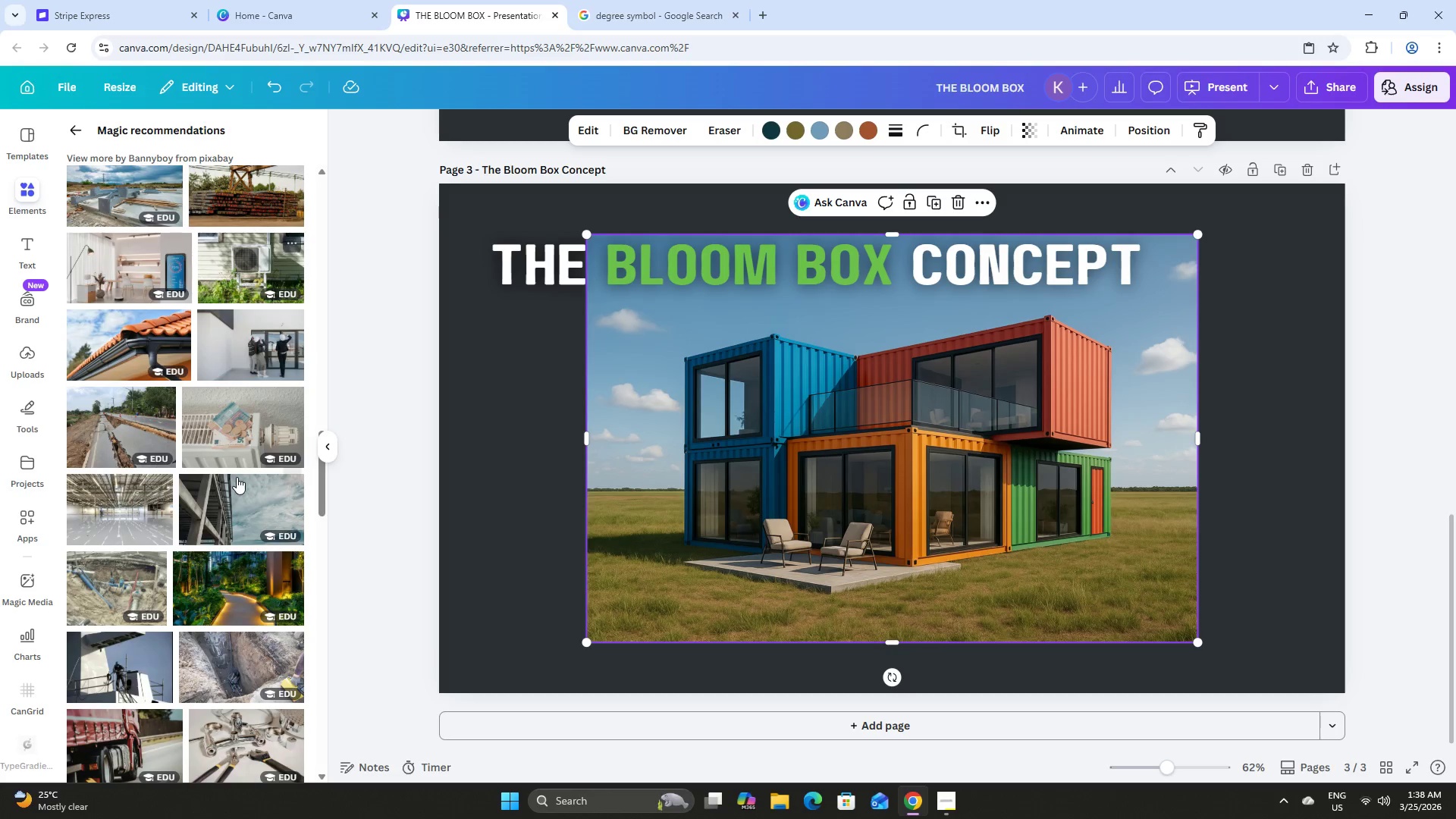 
scroll: coordinate [209, 356], scroll_direction: down, amount: 12.0
 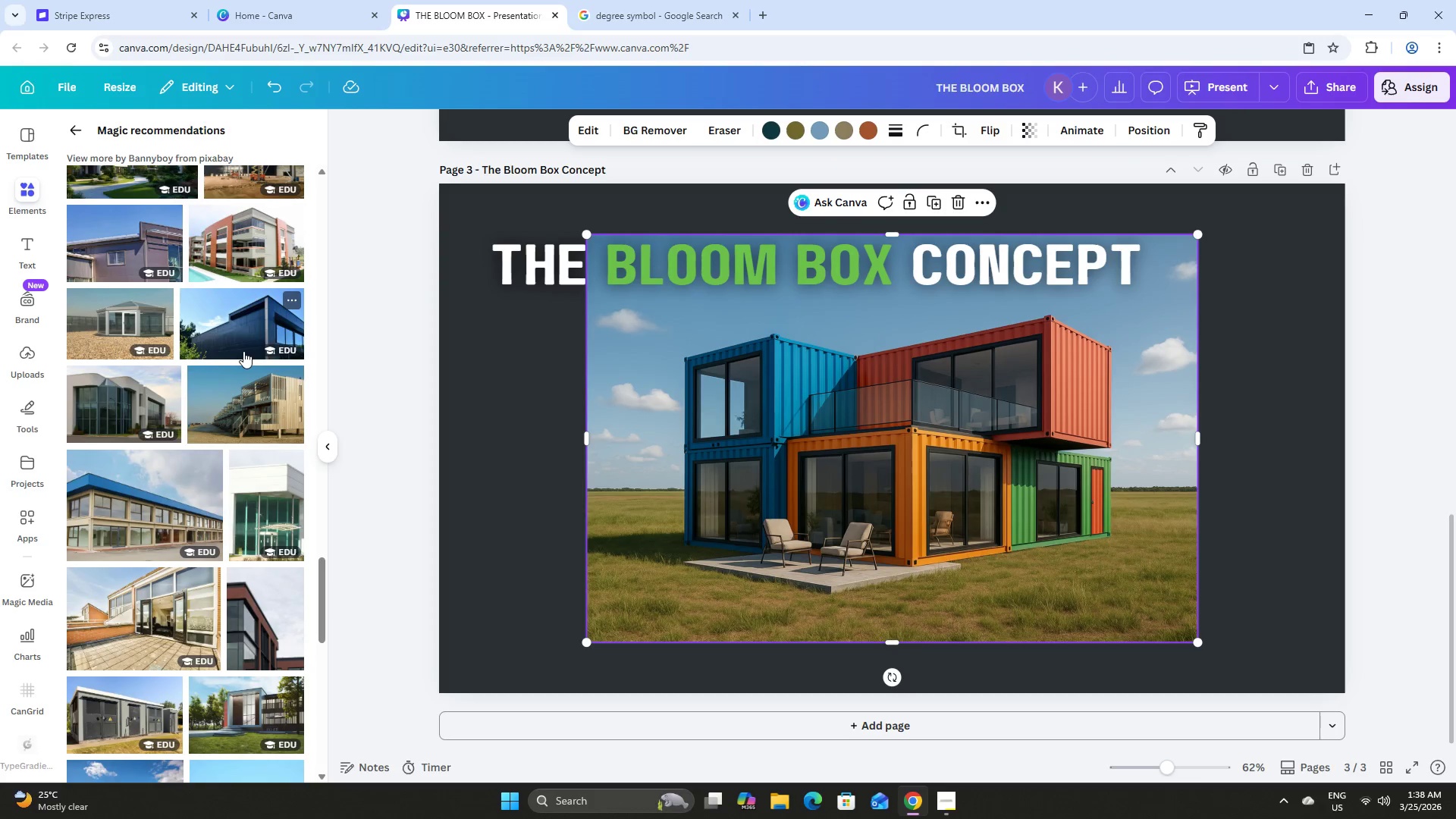 
scroll: coordinate [229, 326], scroll_direction: up, amount: 6.0
 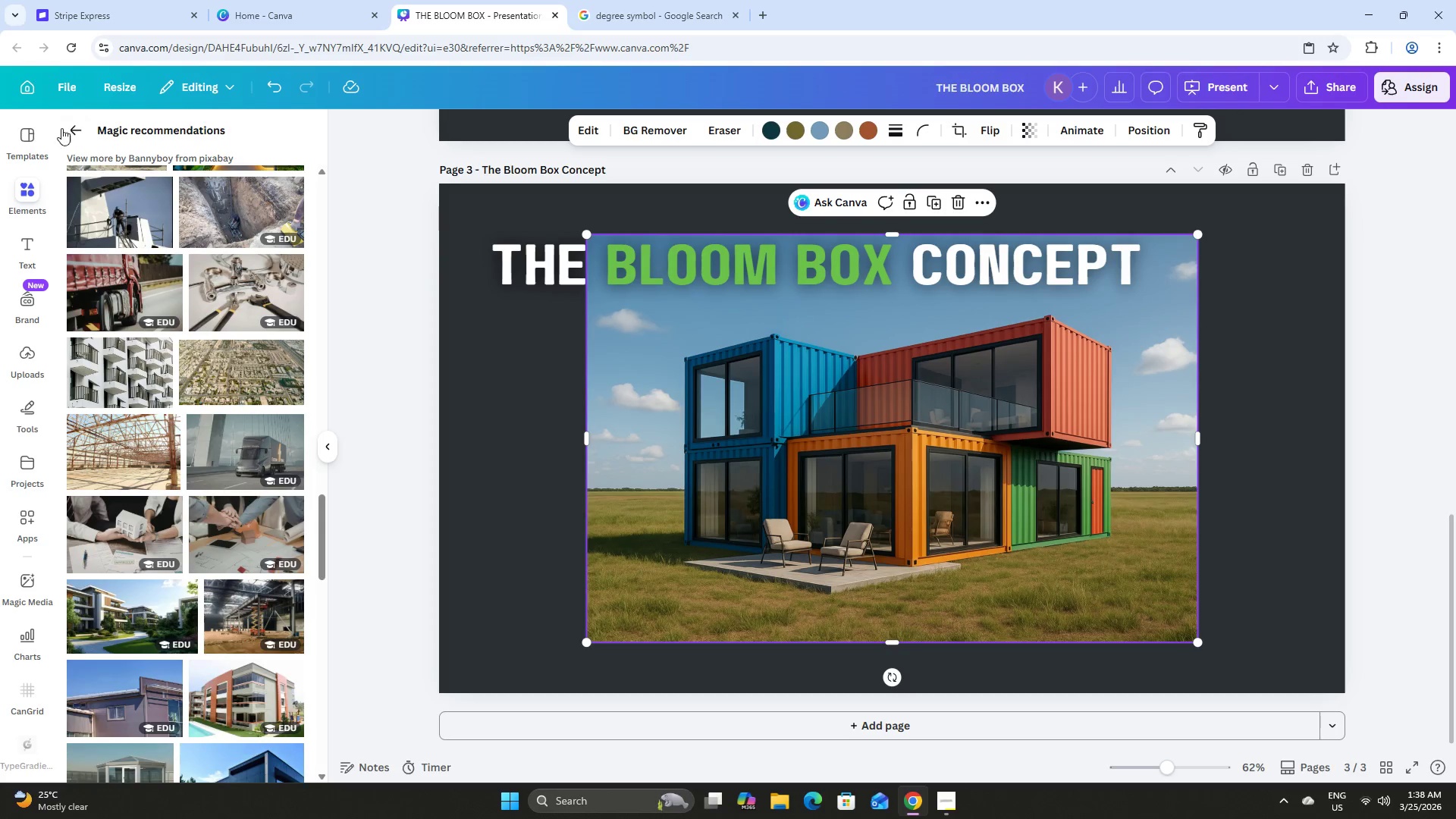 
left_click([61, 132])
 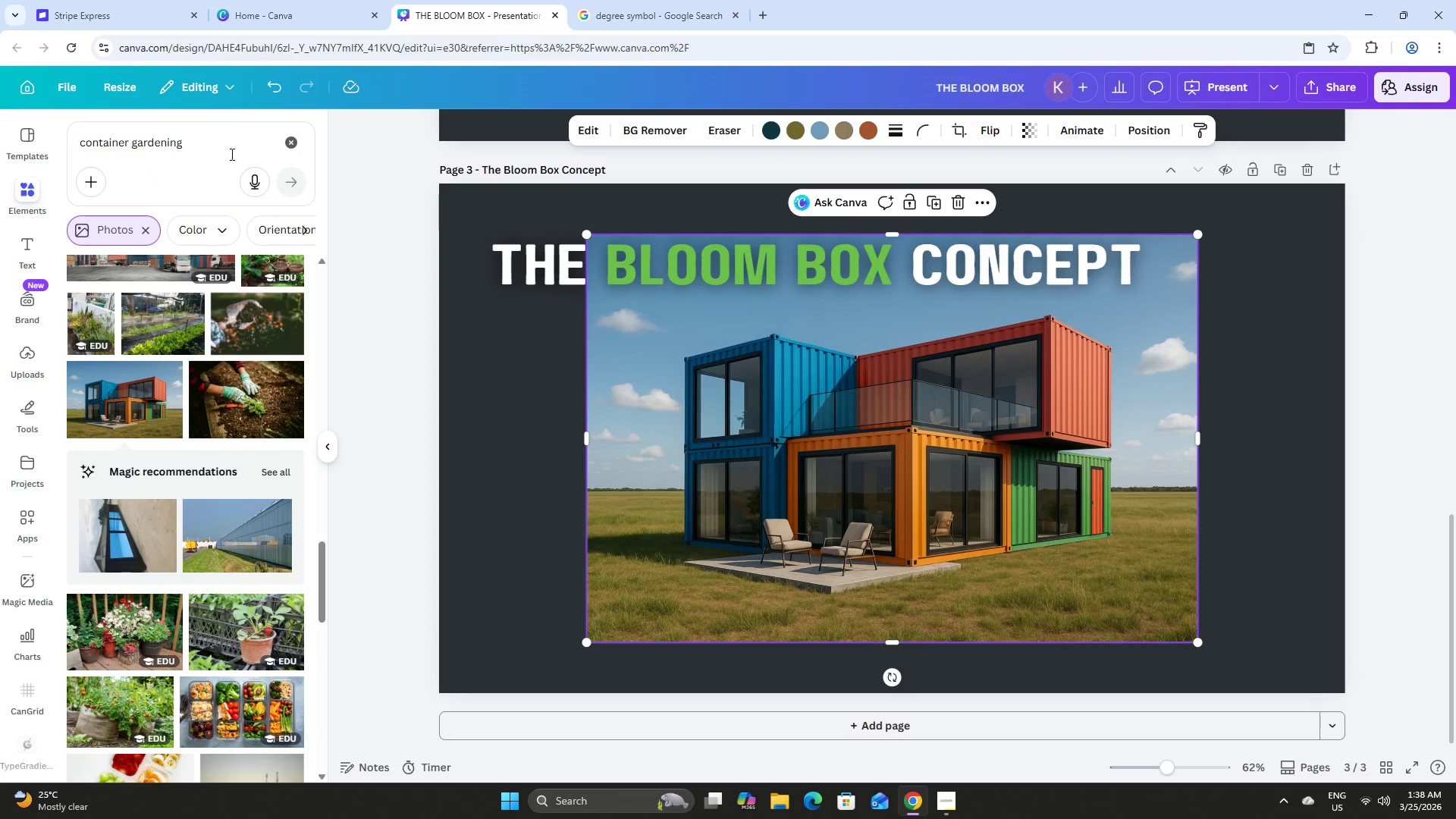 
left_click([203, 146])
 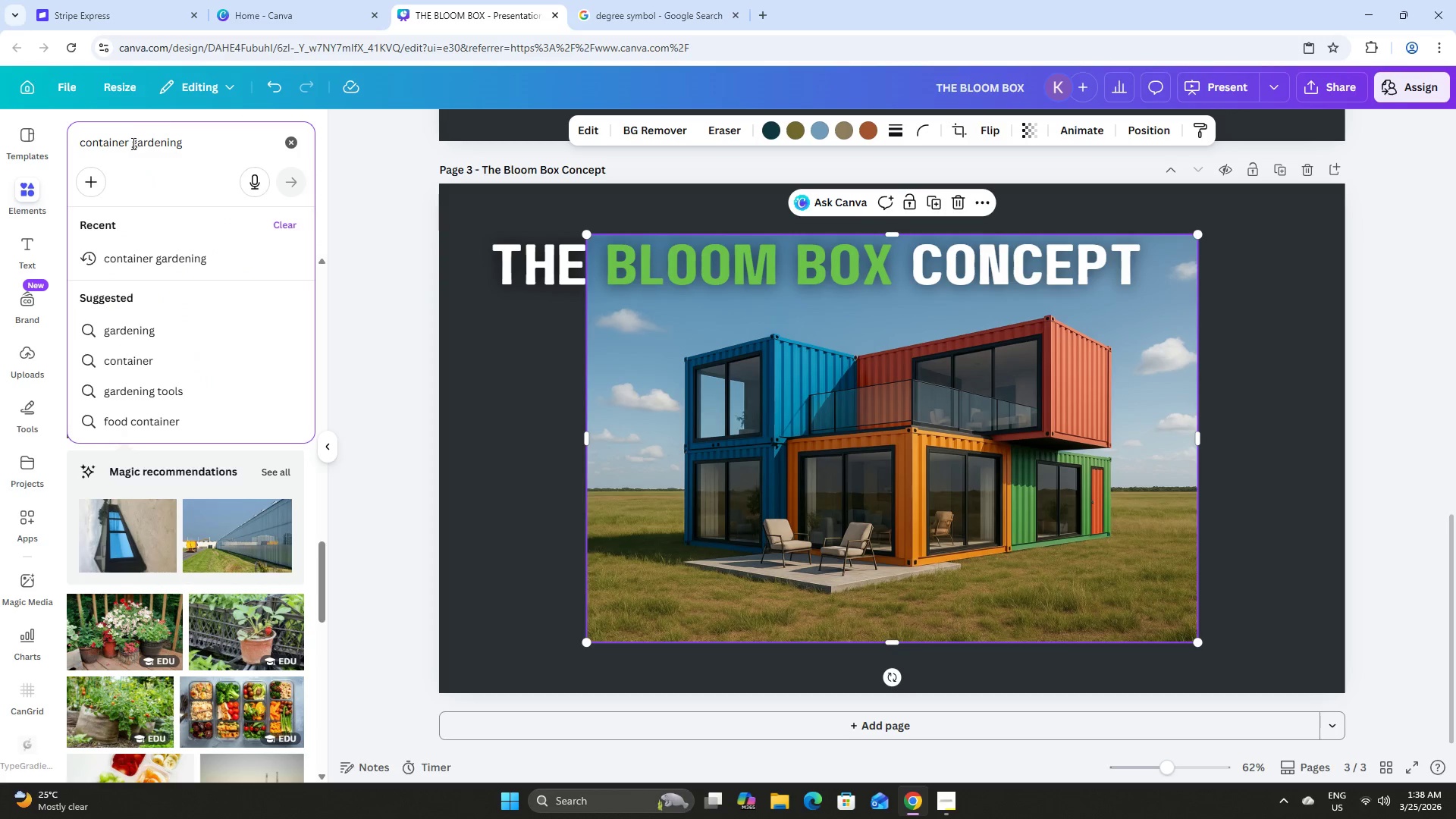 
left_click([132, 143])
 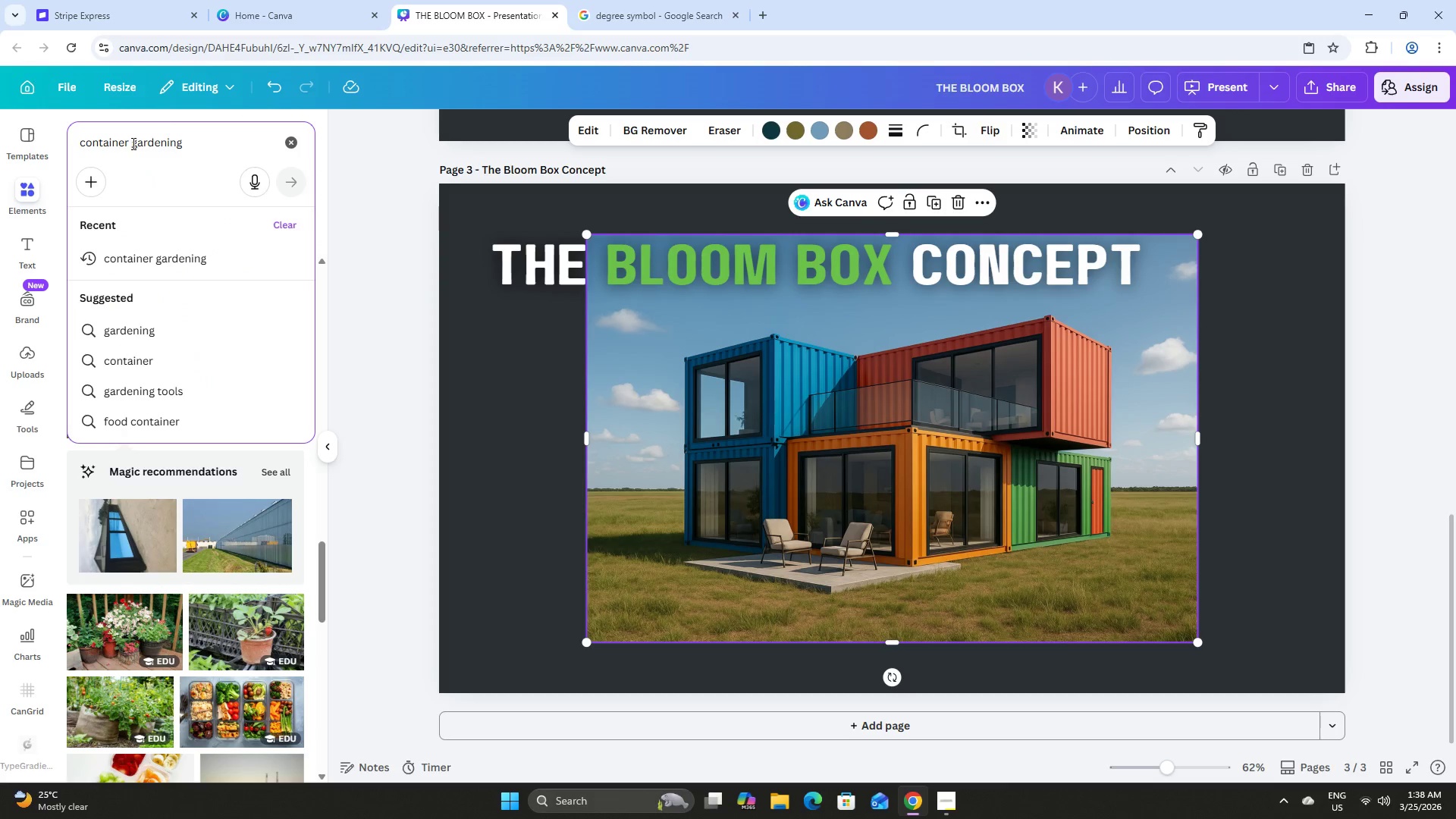 
type(house )
 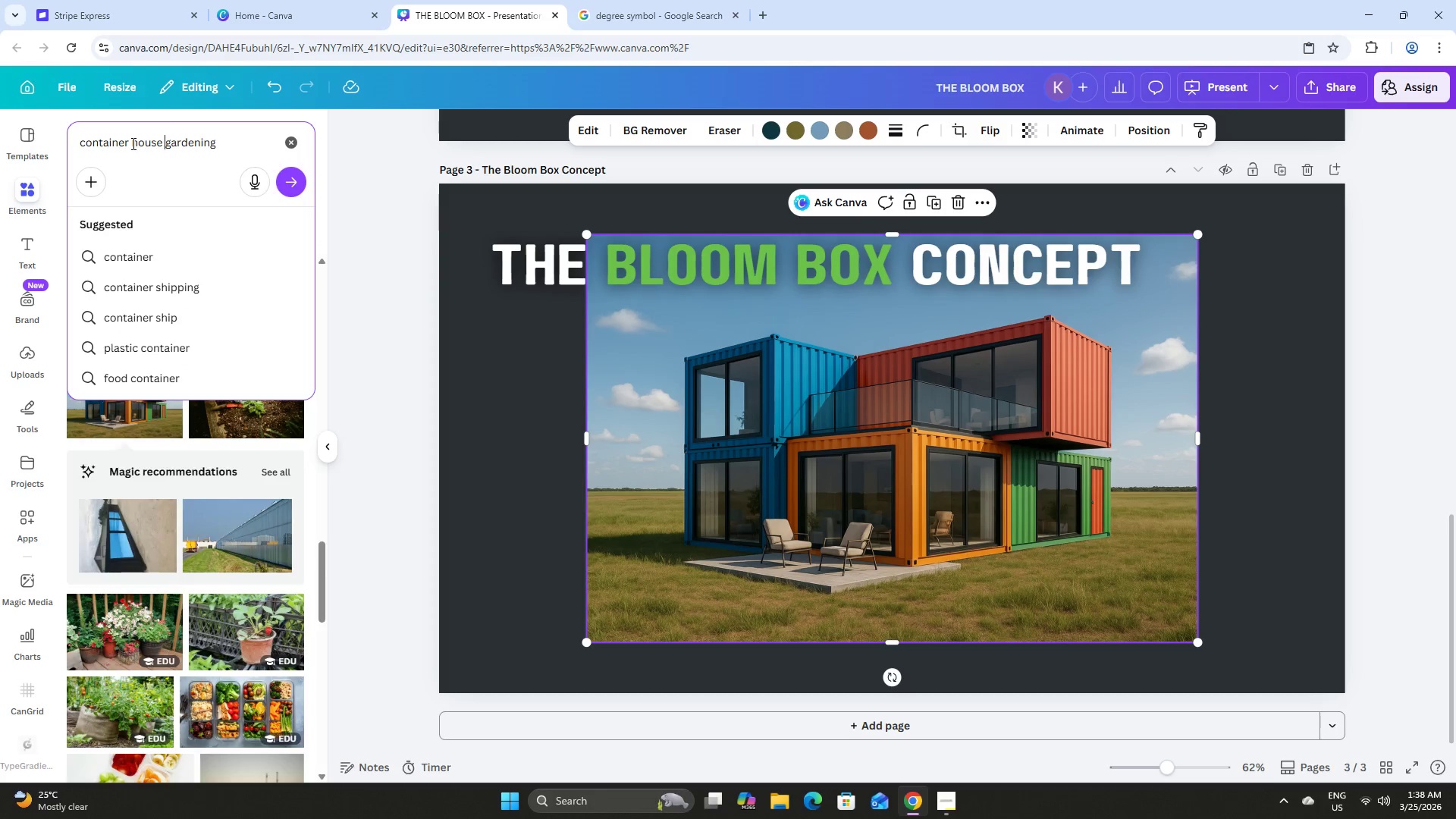 
key(Enter)
 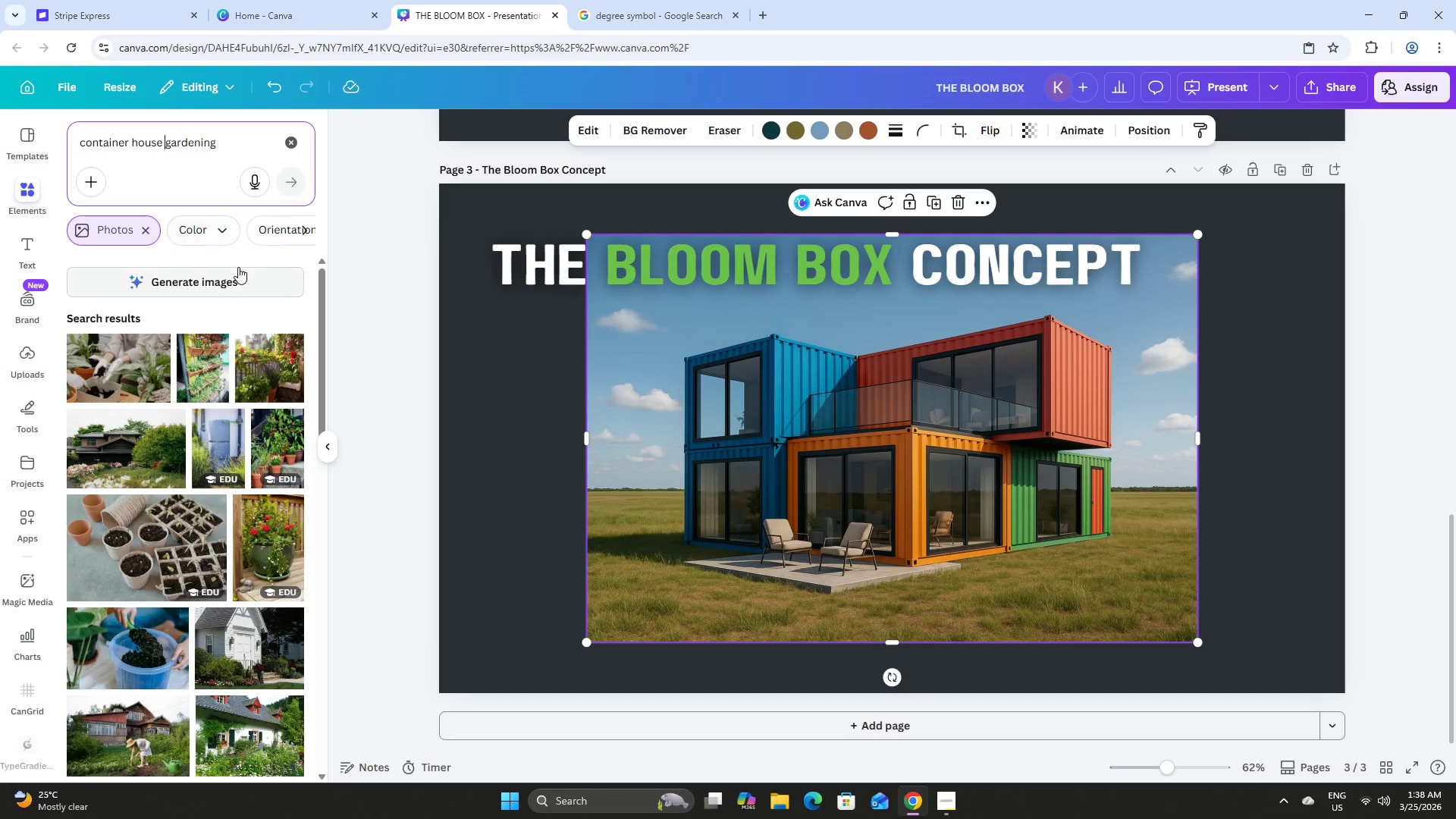 
scroll: coordinate [240, 402], scroll_direction: down, amount: 17.0
 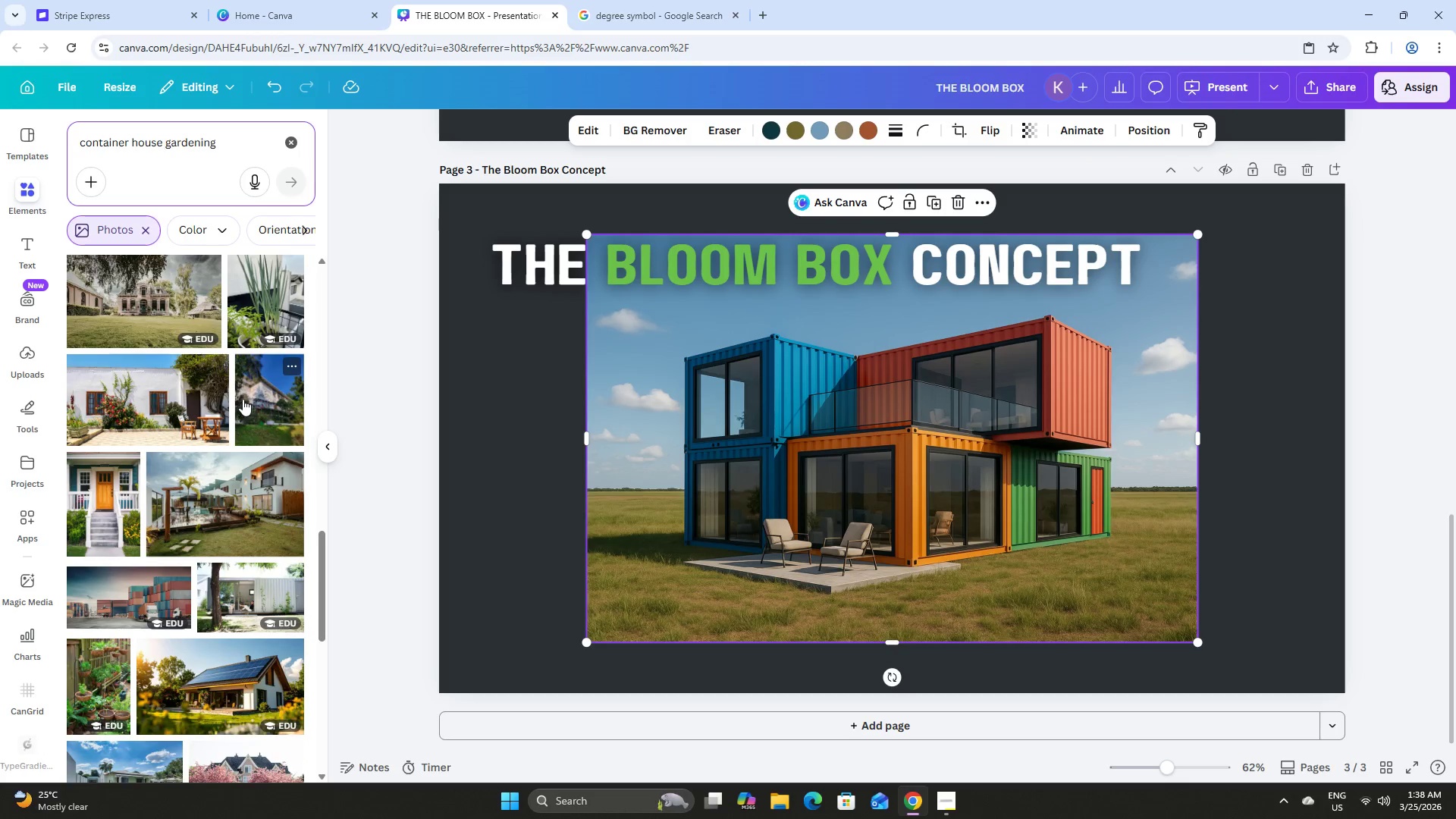 
scroll: coordinate [243, 397], scroll_direction: down, amount: 6.0
 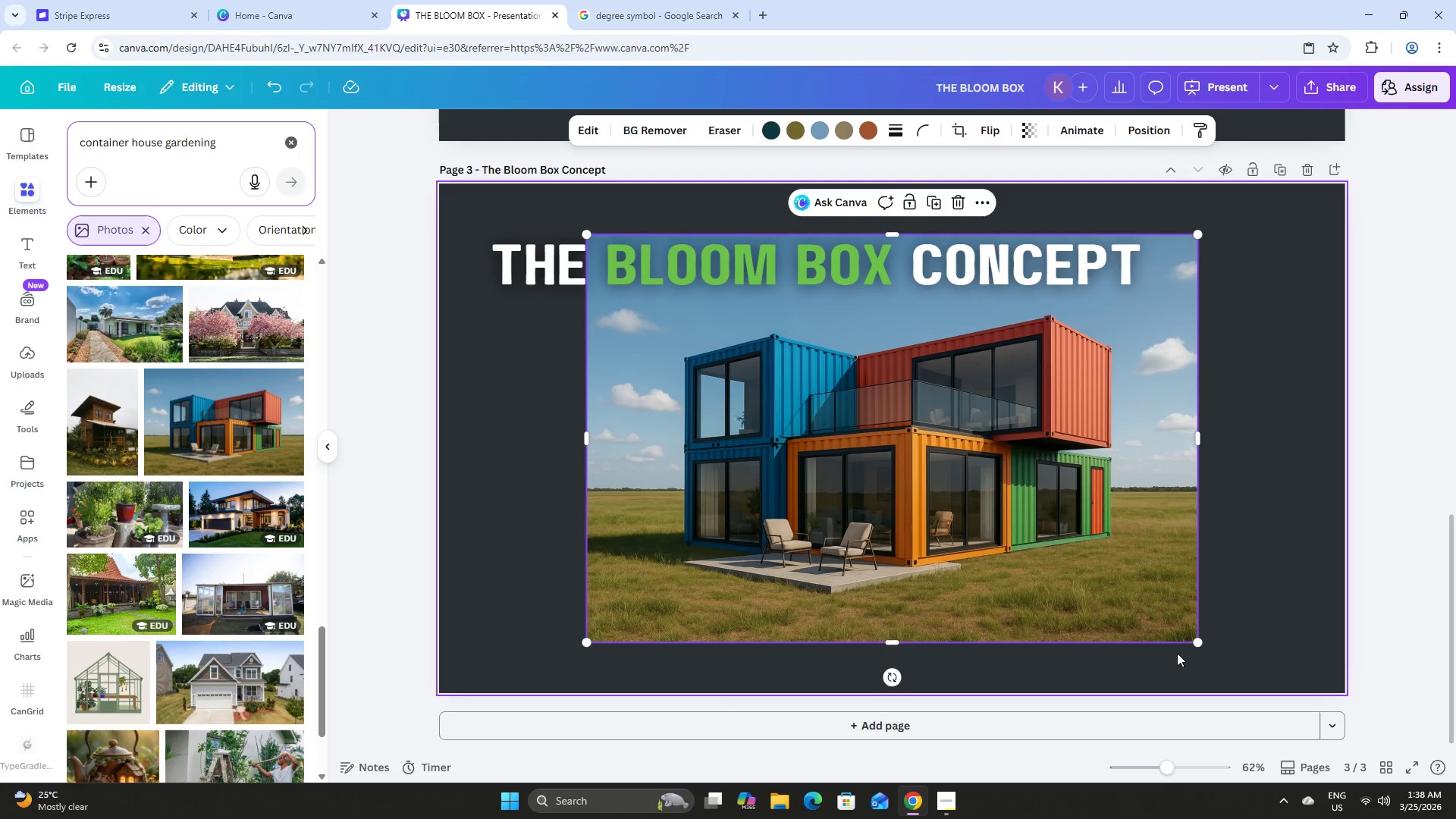 
left_click_drag(start_coordinate=[885, 373], to_coordinate=[893, 381])
 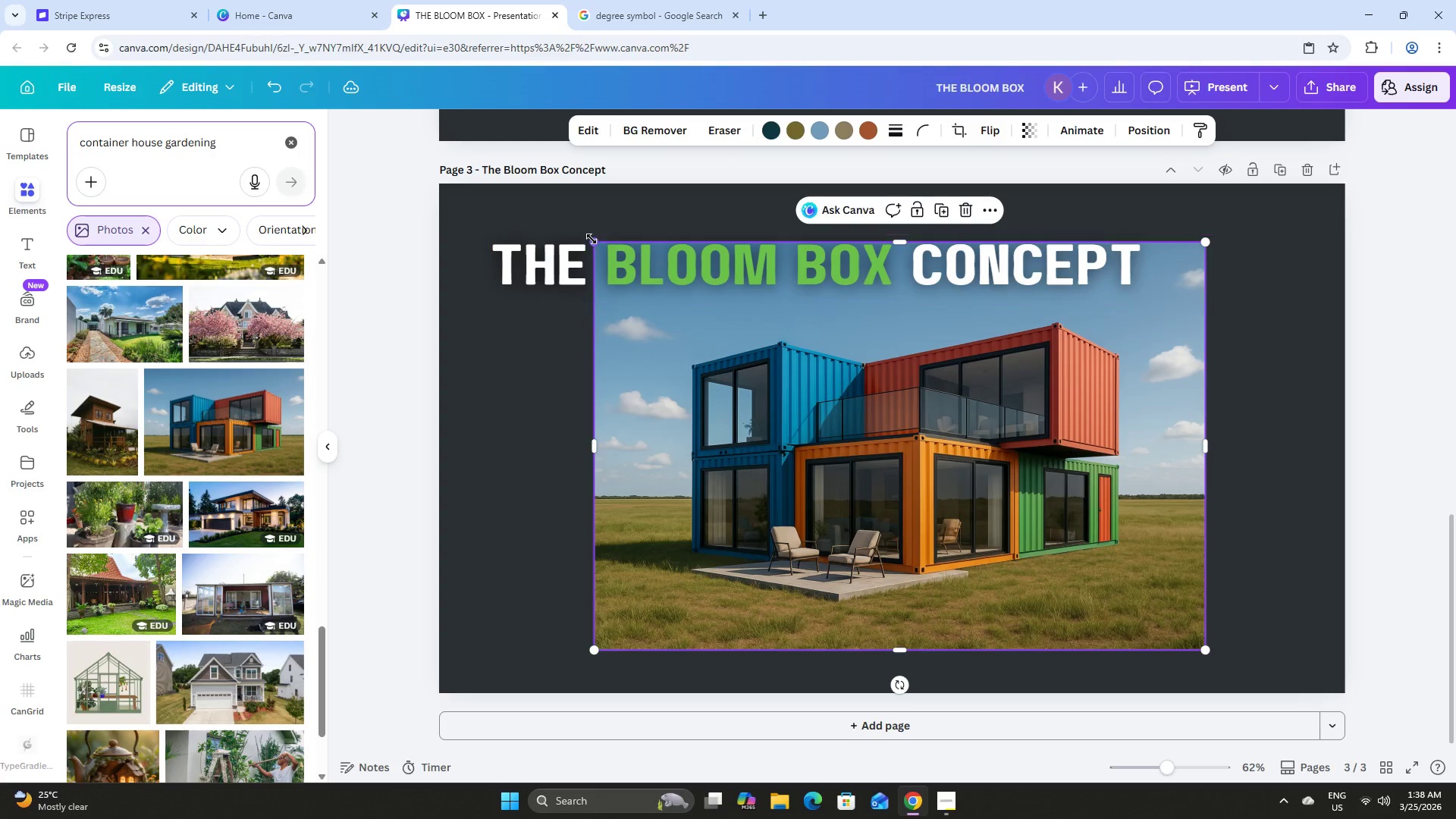 
left_click_drag(start_coordinate=[592, 239], to_coordinate=[667, 323])
 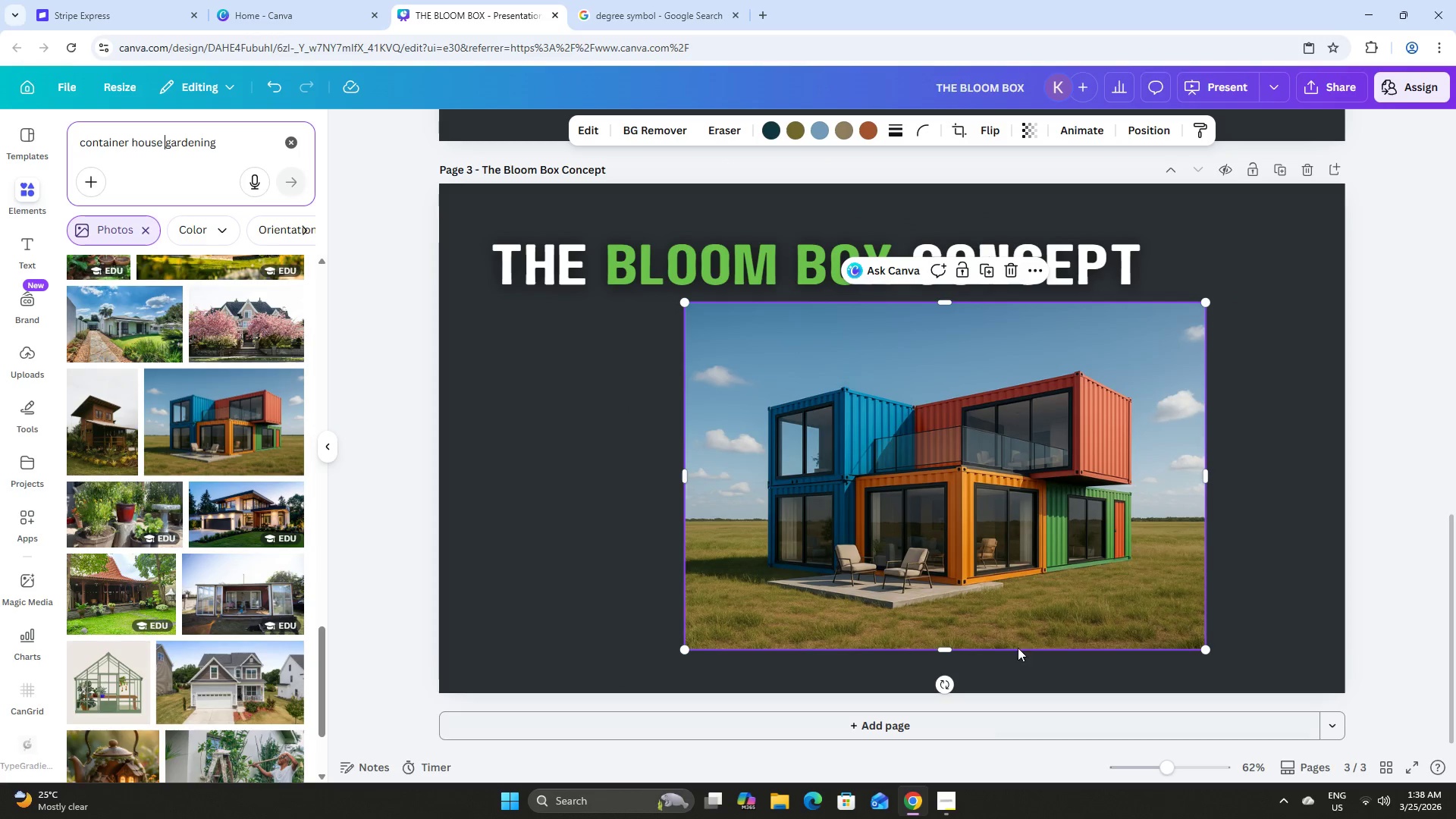 
left_click_drag(start_coordinate=[1040, 547], to_coordinate=[848, 551])
 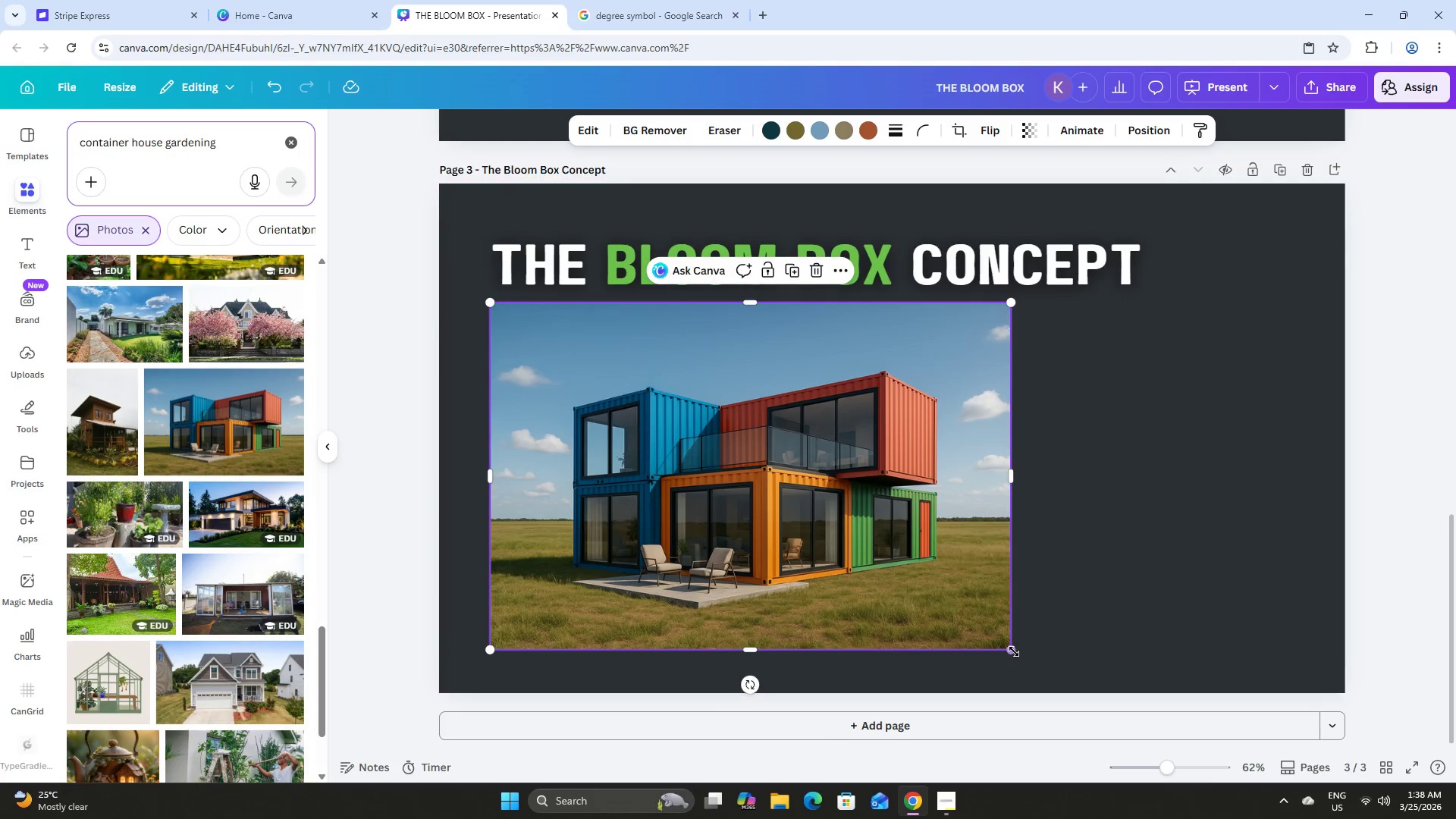 
left_click_drag(start_coordinate=[1013, 651], to_coordinate=[1003, 634])
 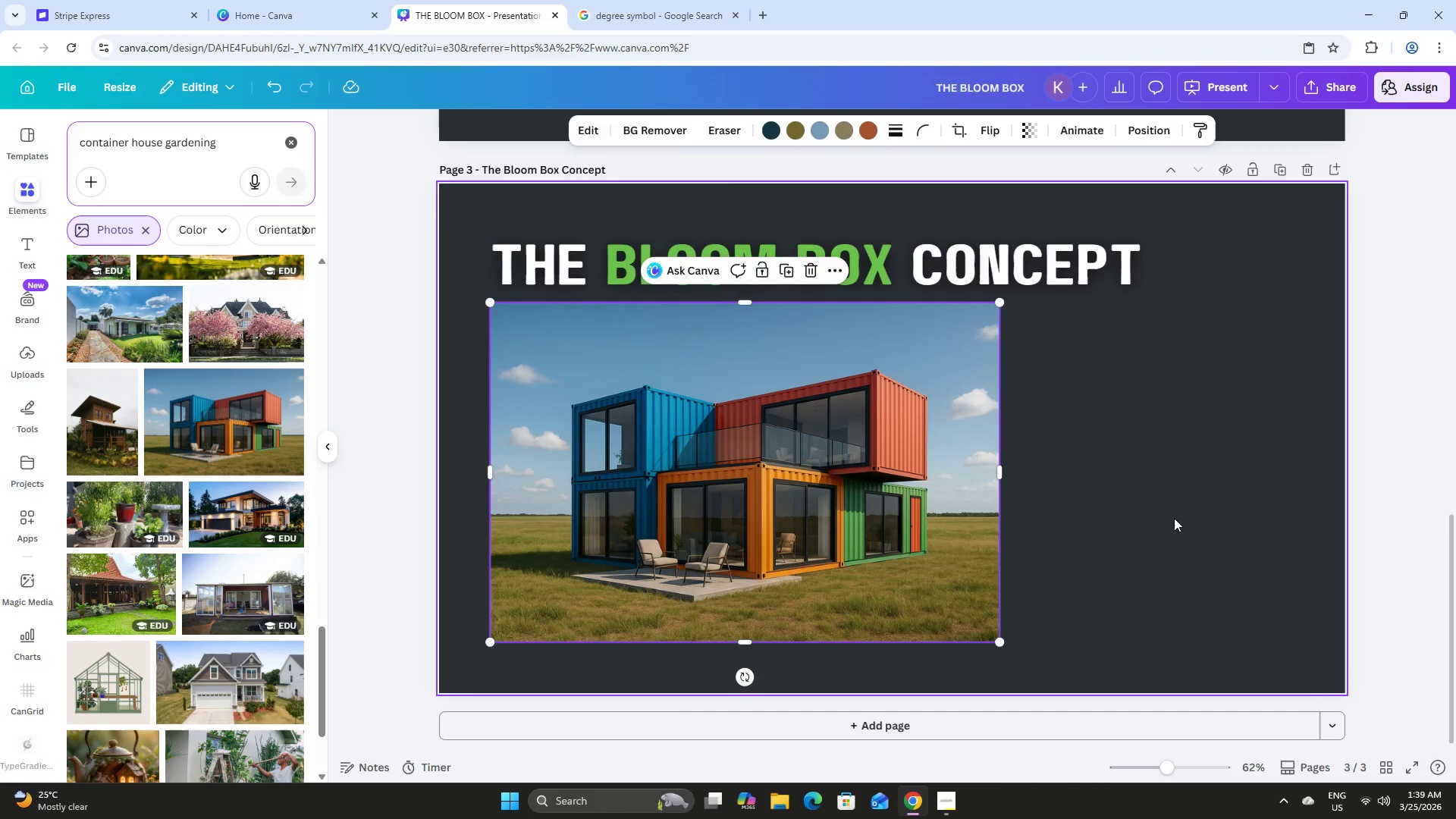 
left_click([1174, 518])
 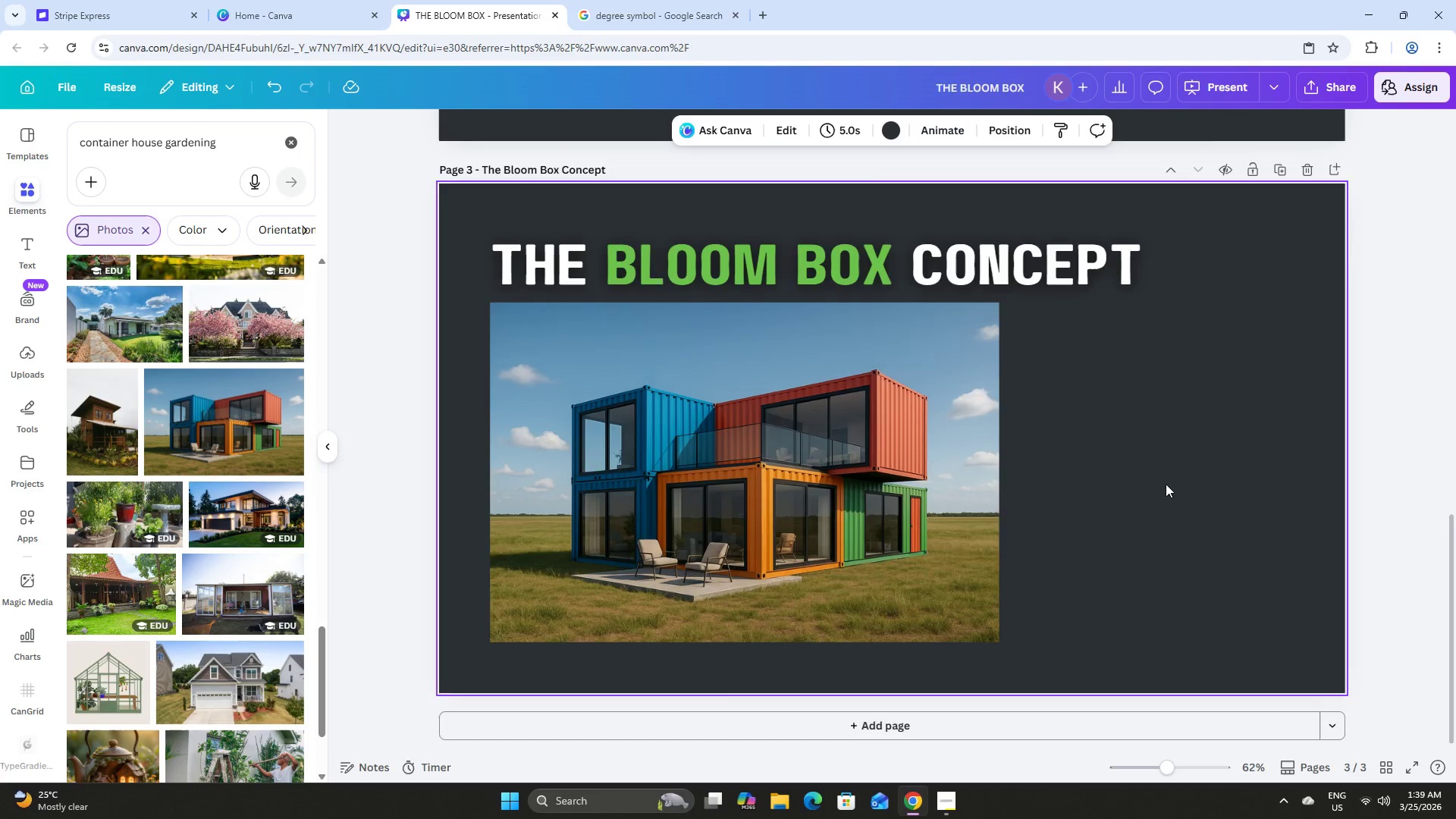 
scroll: coordinate [1157, 517], scroll_direction: up, amount: 1.0